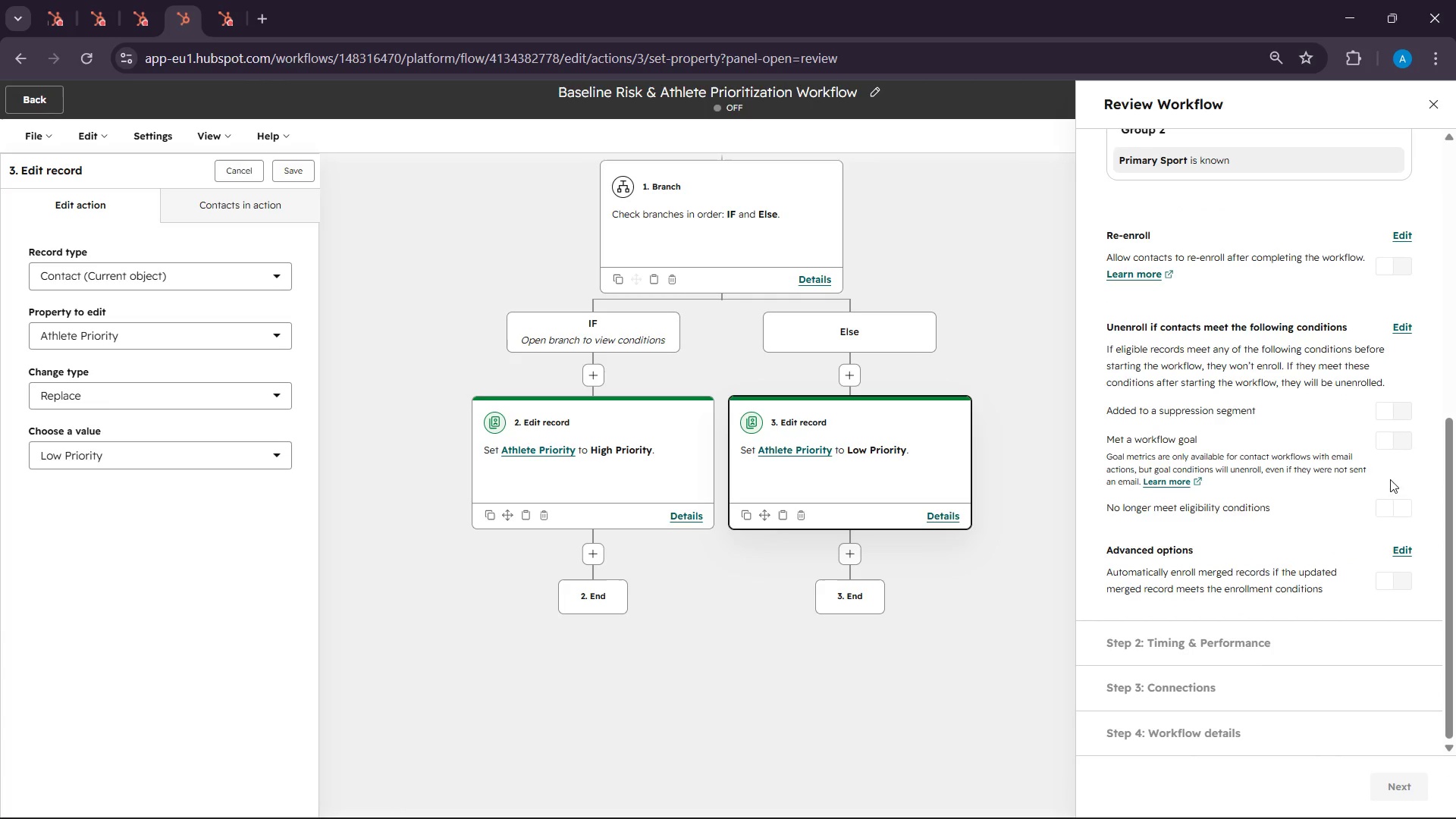 
scroll: coordinate [1325, 374], scroll_direction: up, amount: 6.0
 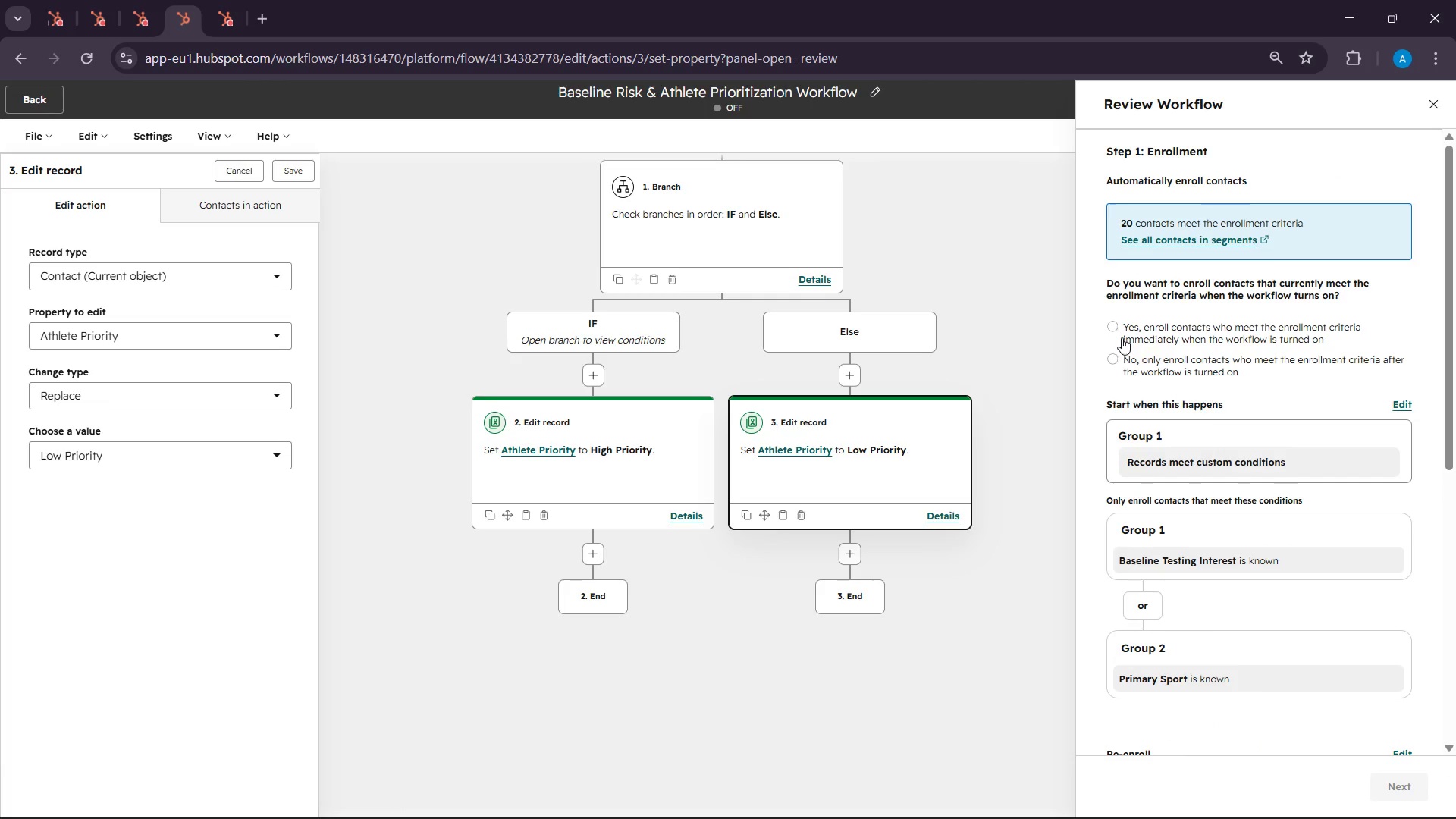 
left_click([1126, 331])
 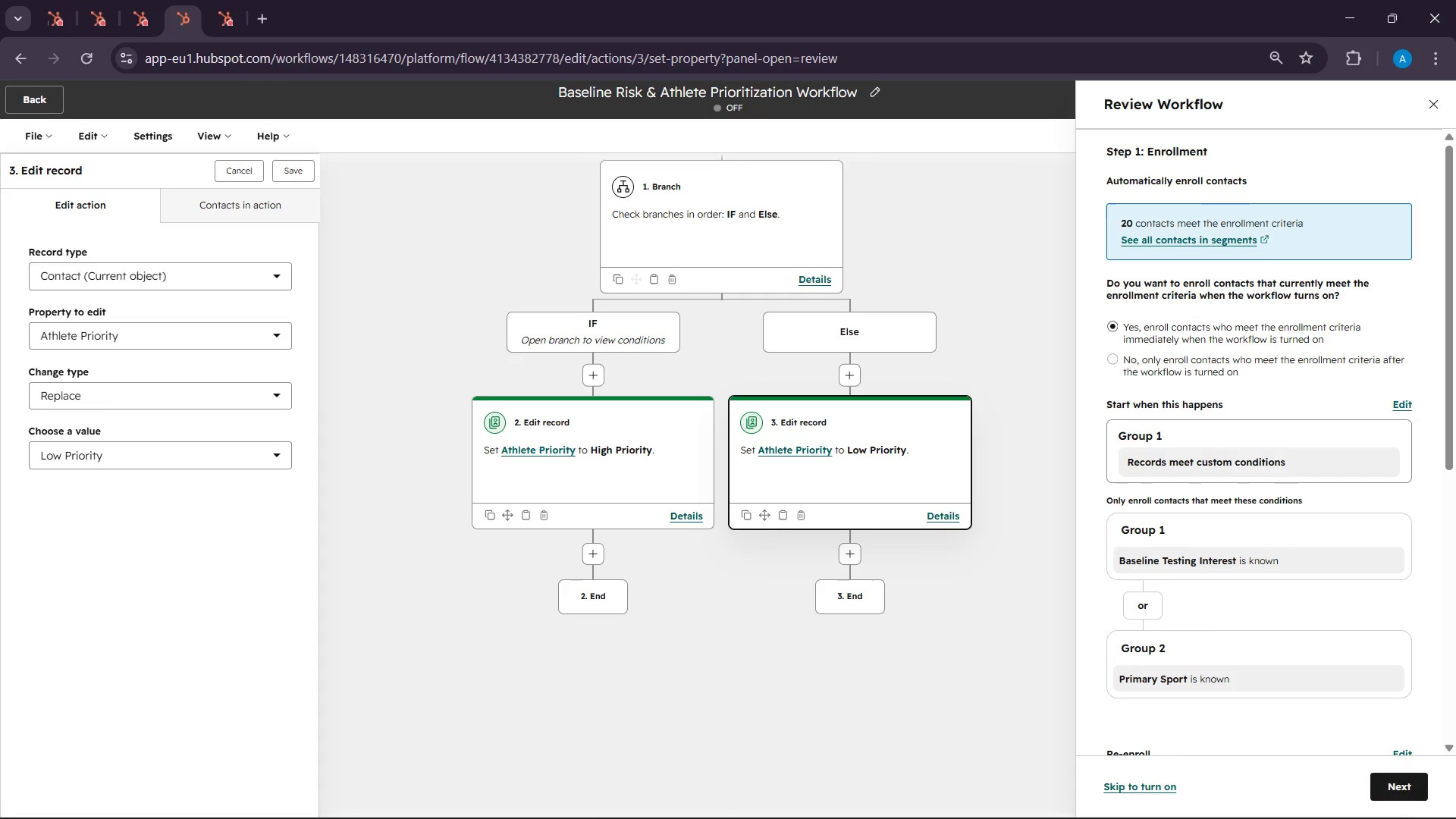 
left_click([1392, 774])
 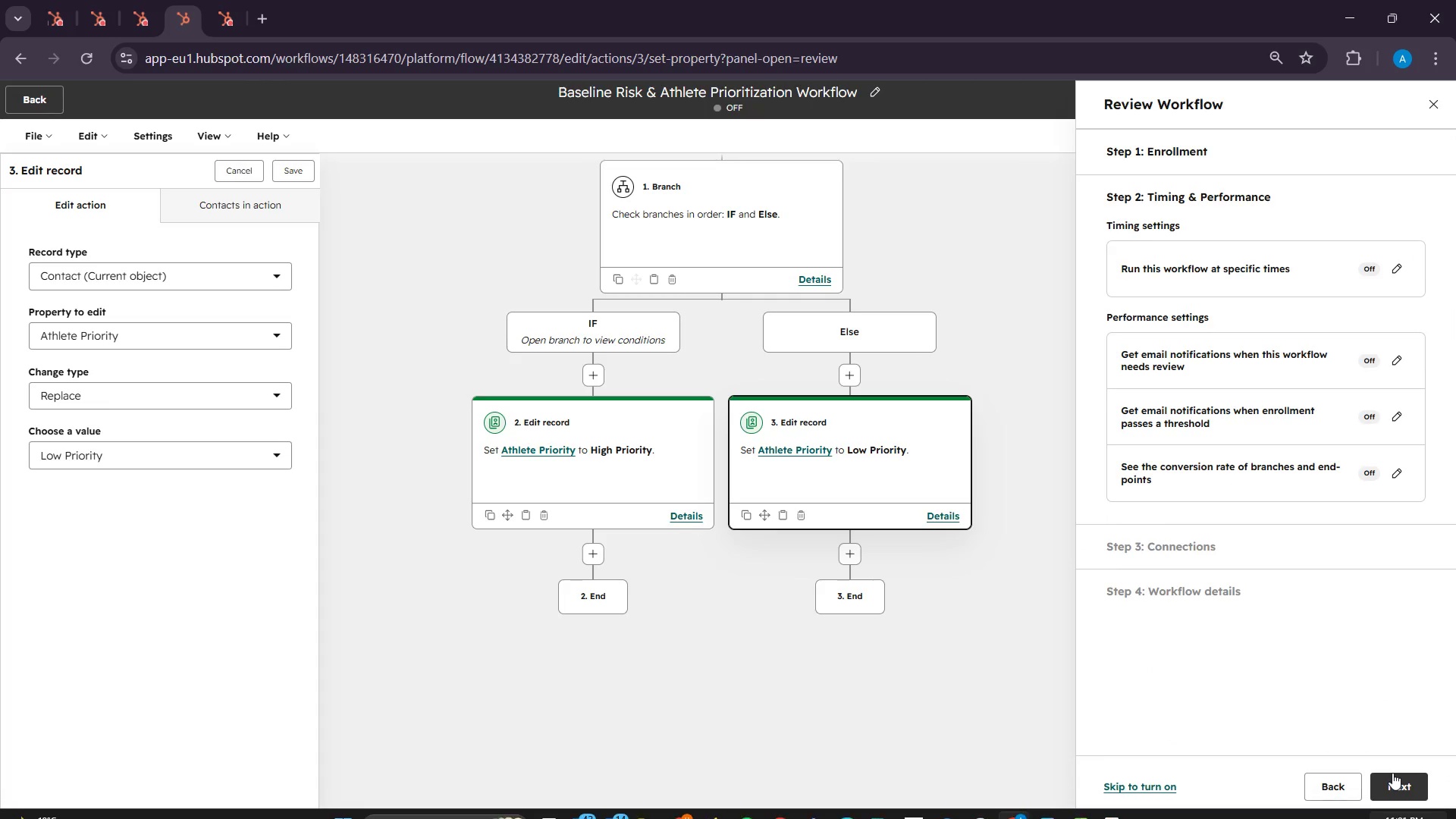 
left_click([1392, 776])
 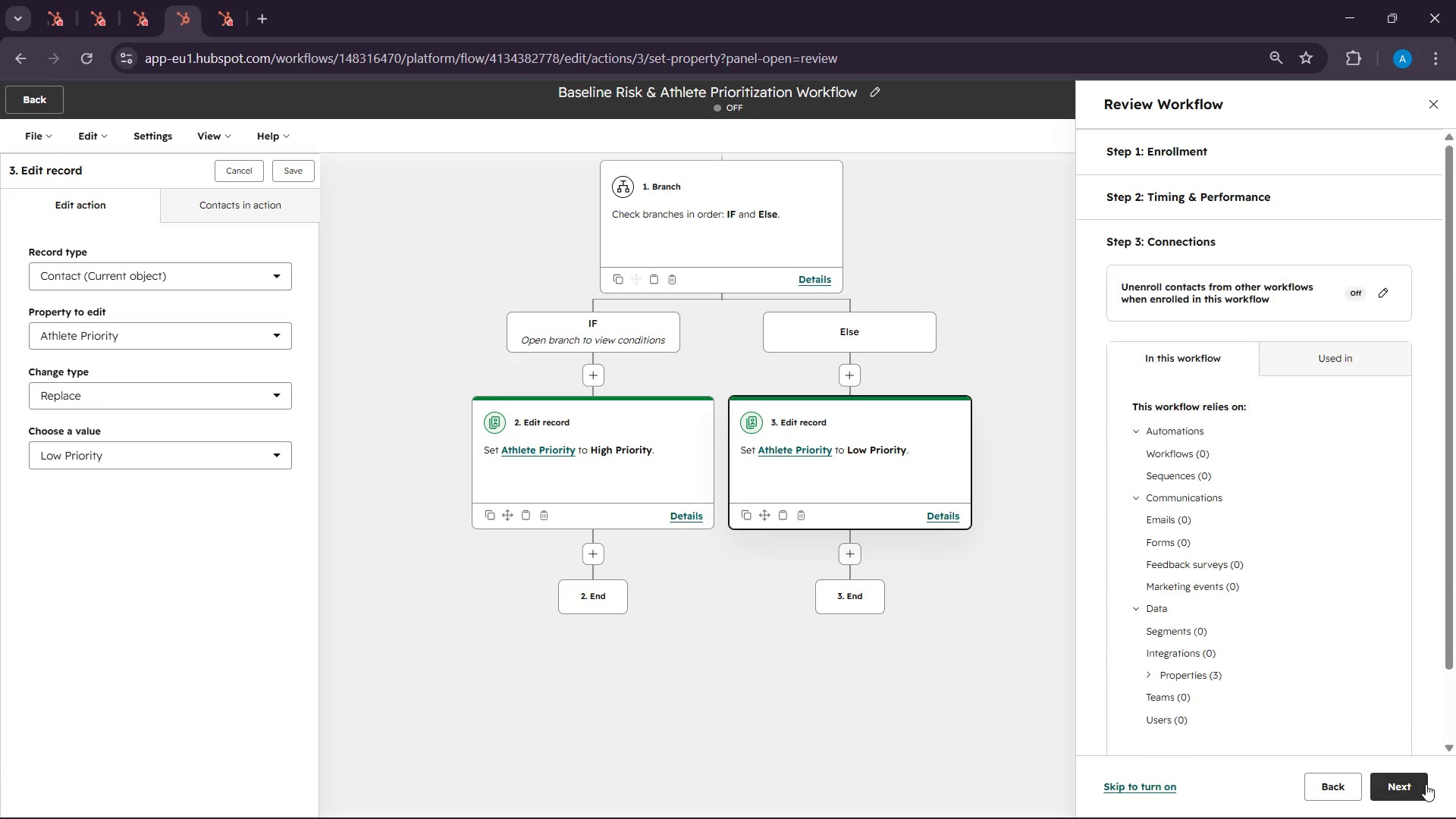 
left_click([1407, 785])
 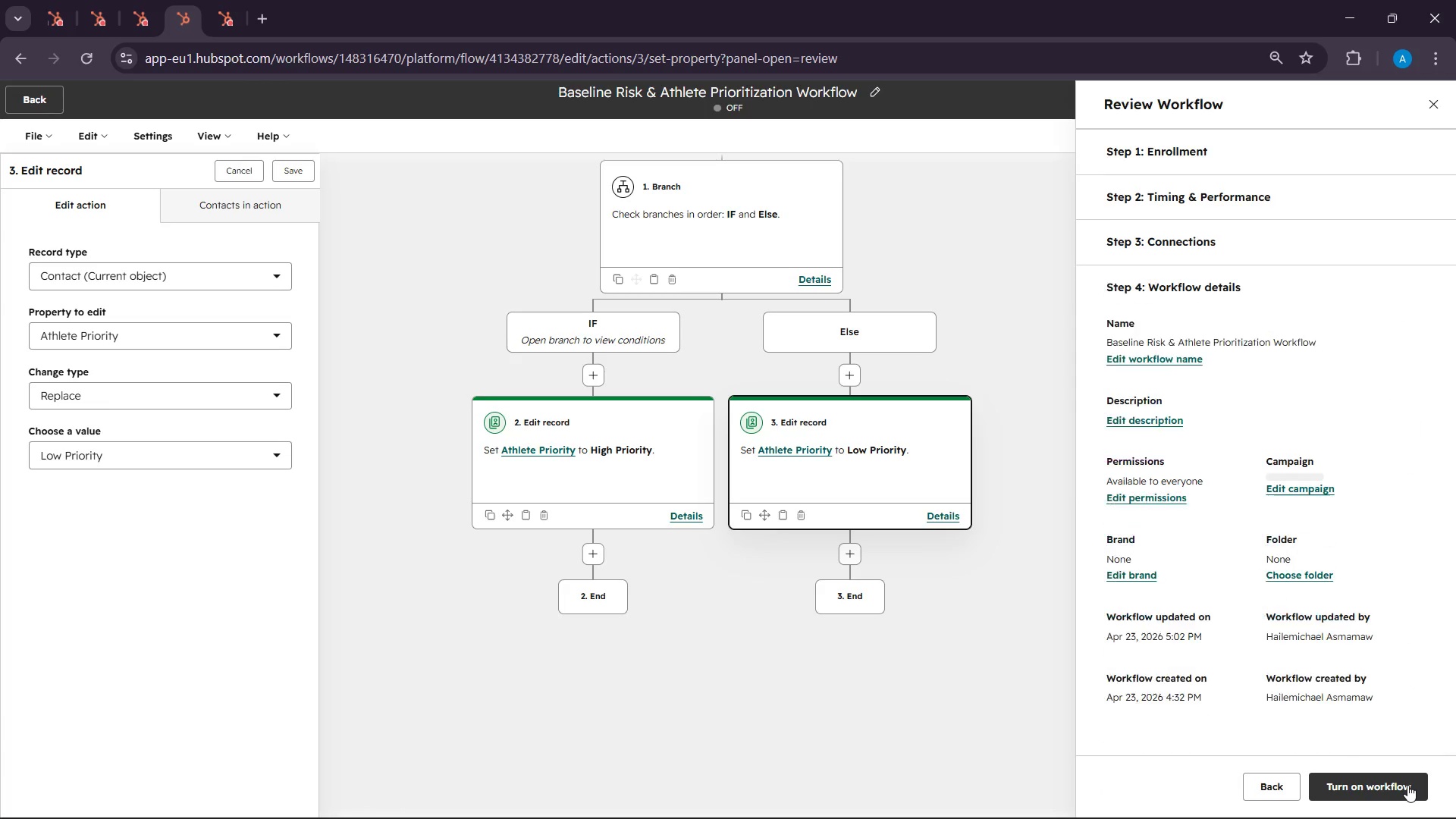 
left_click([1407, 785])
 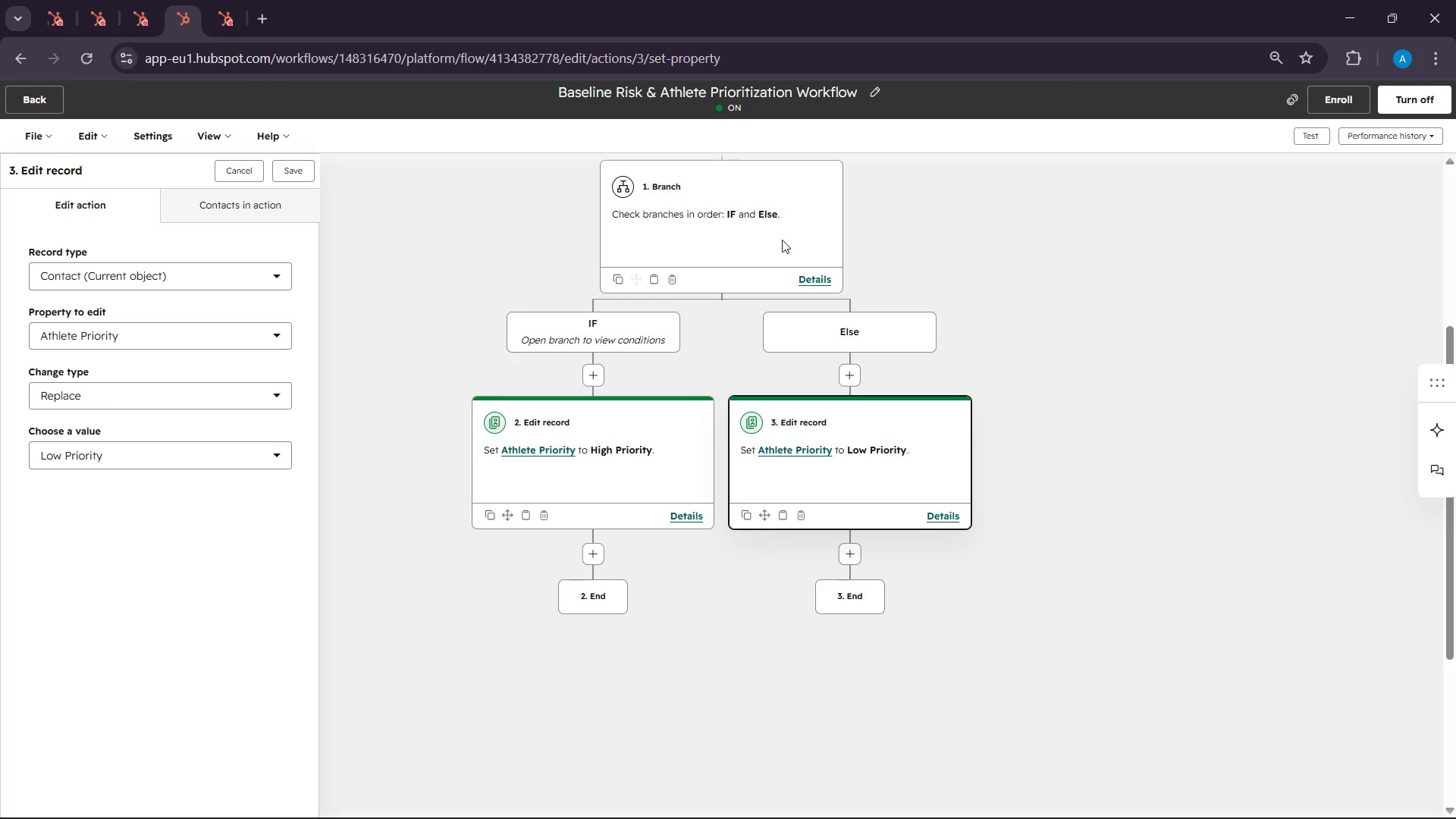 
wait(9.53)
 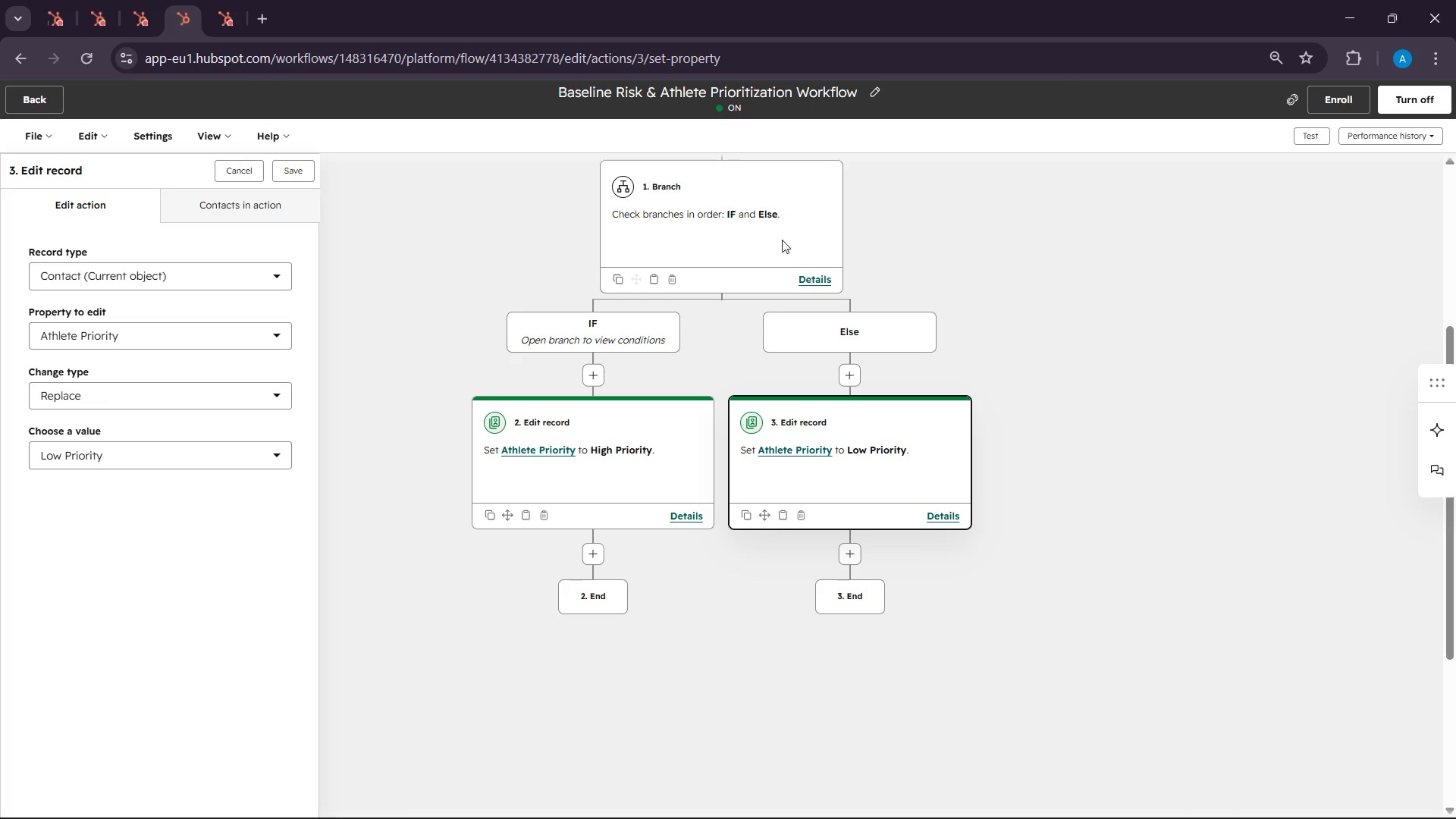 
left_click([1322, 142])
 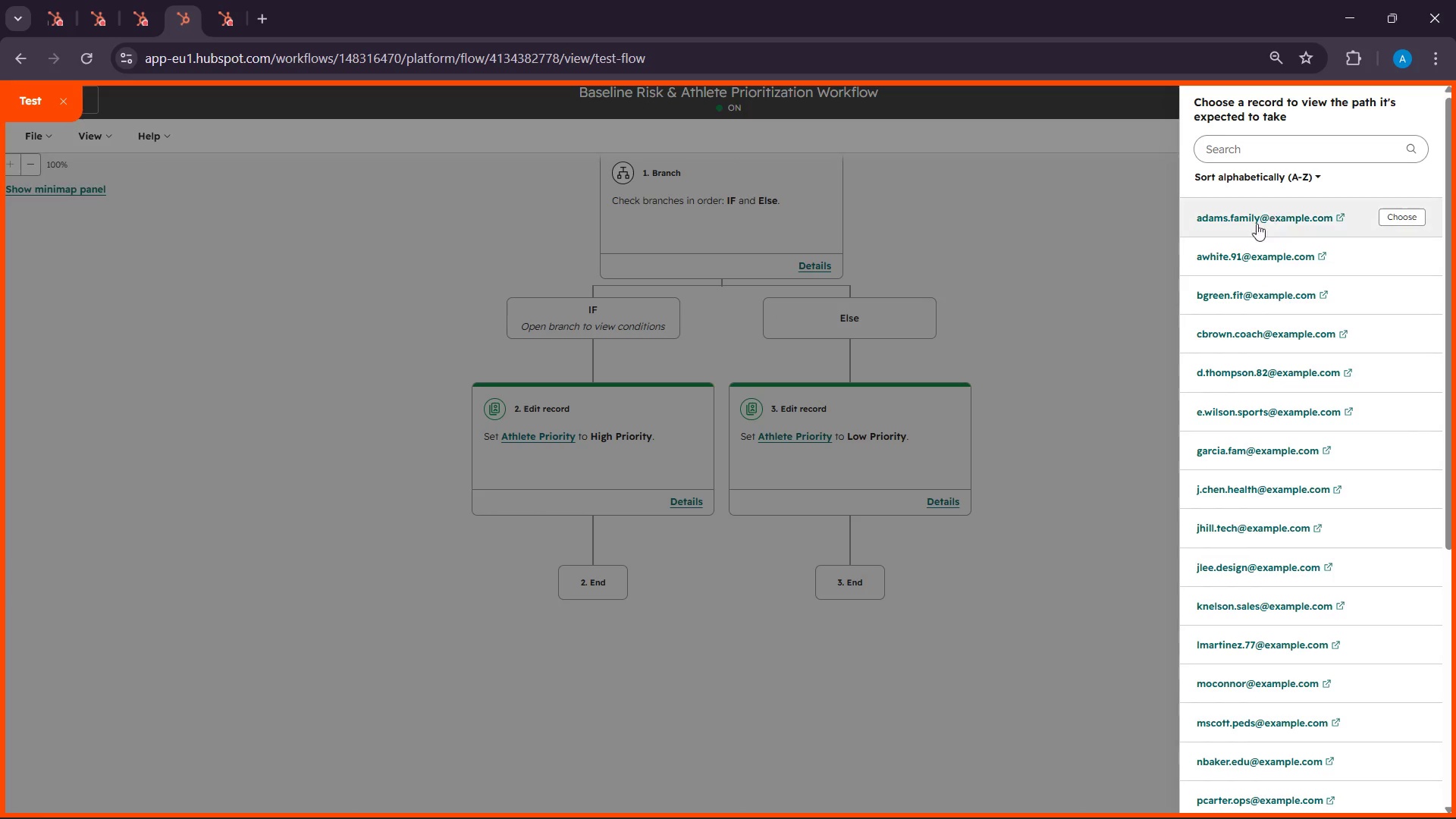 
left_click([1396, 218])
 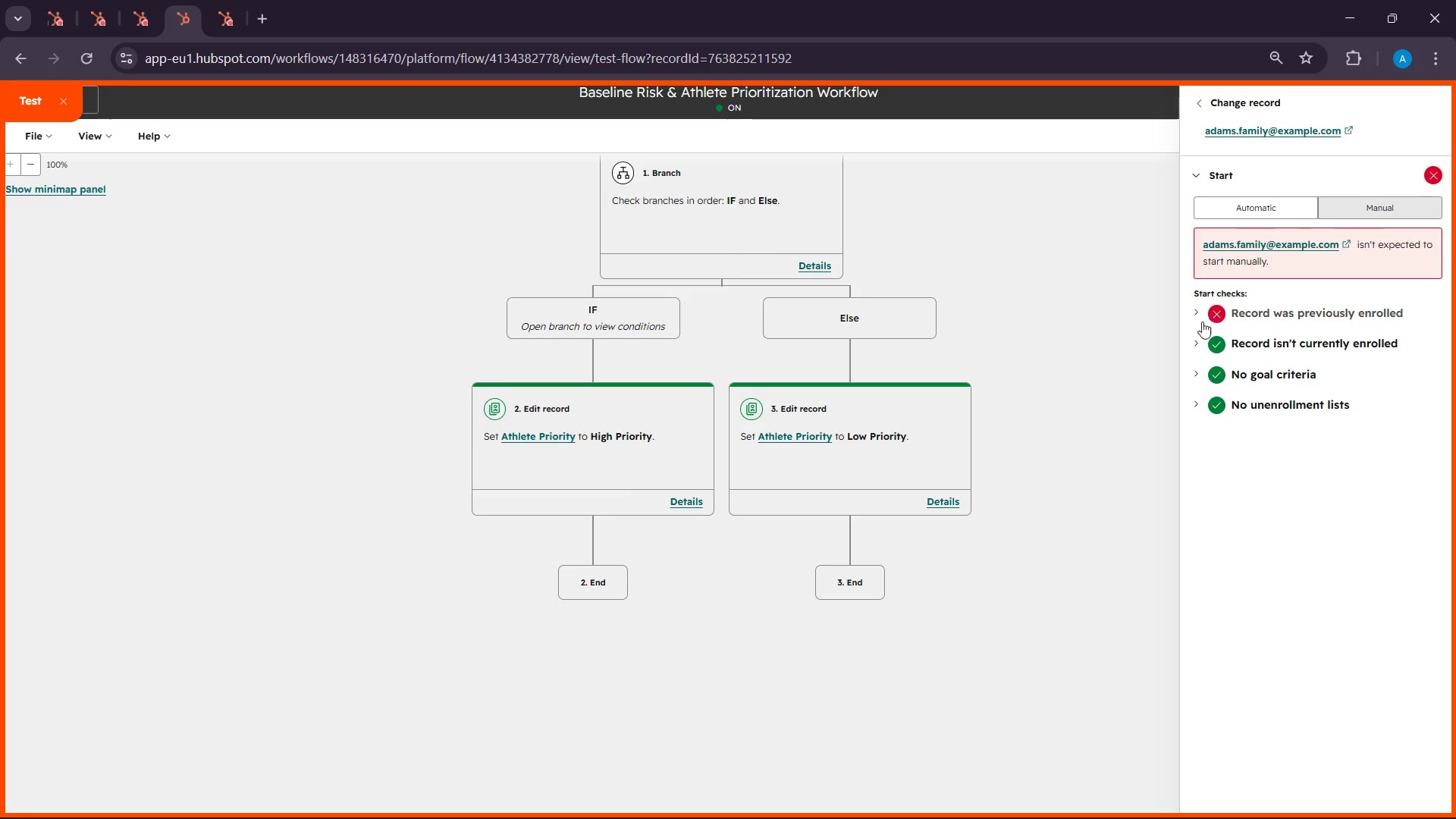 
wait(6.91)
 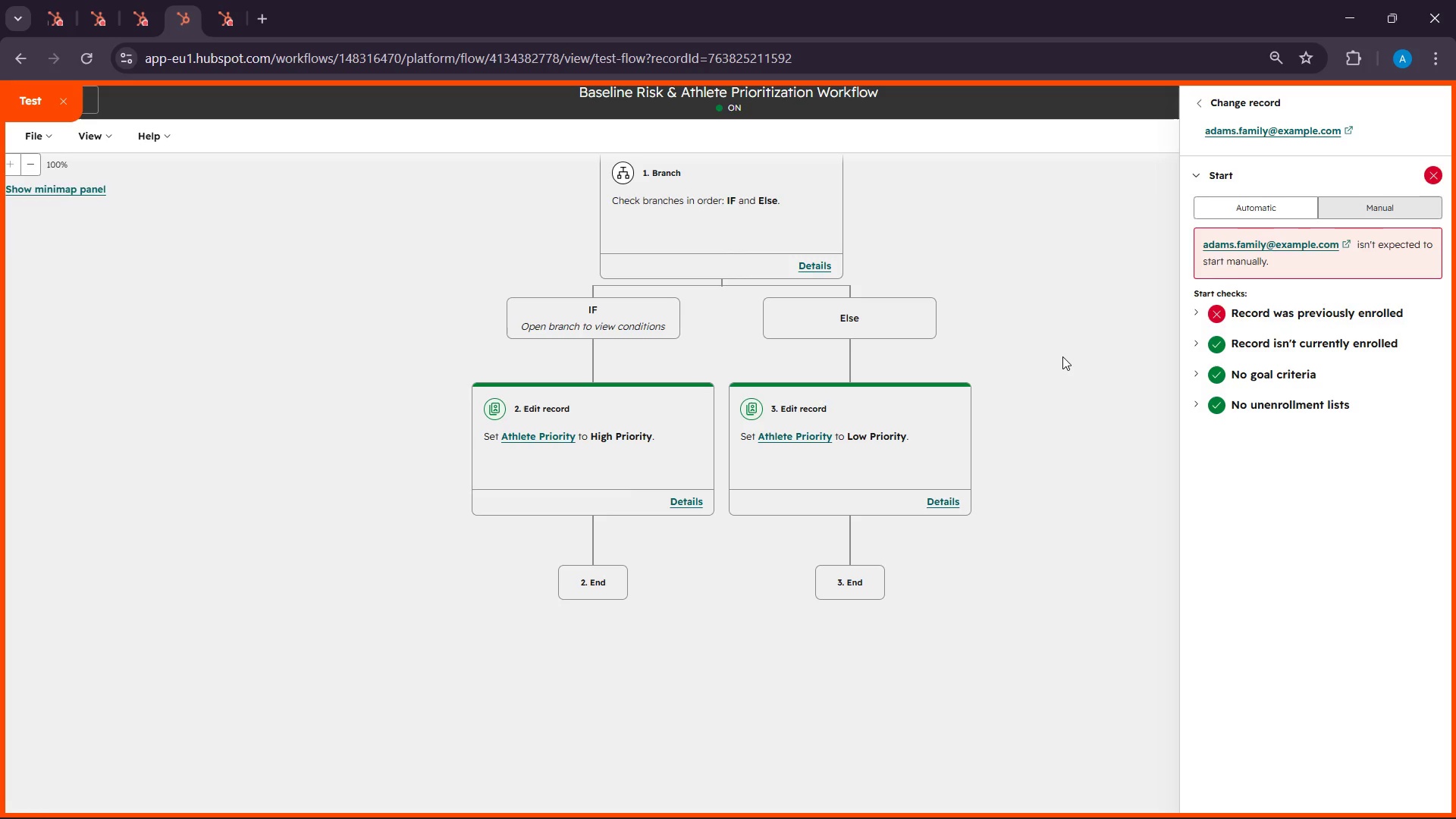 
left_click([1222, 313])
 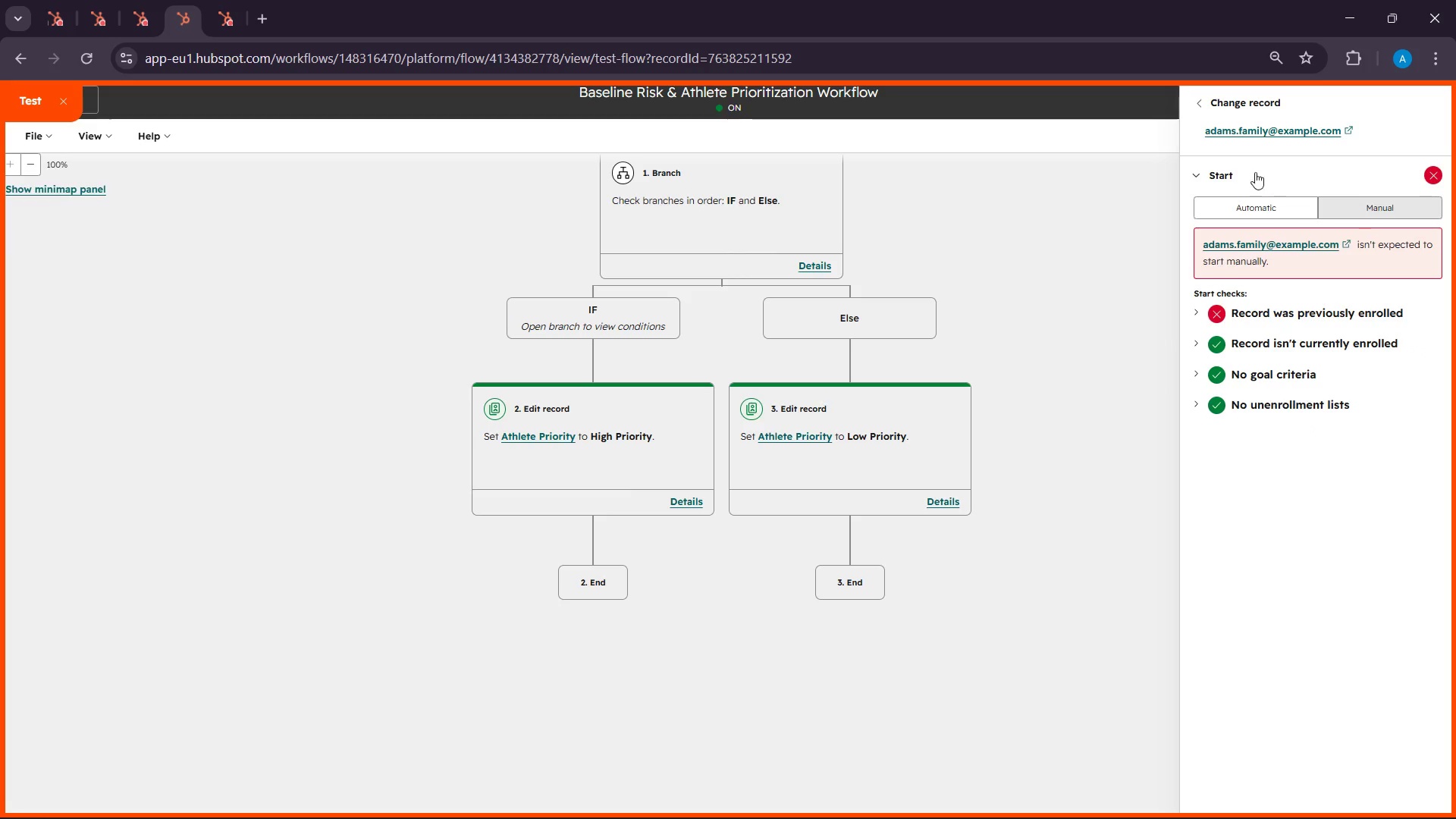 
wait(5.44)
 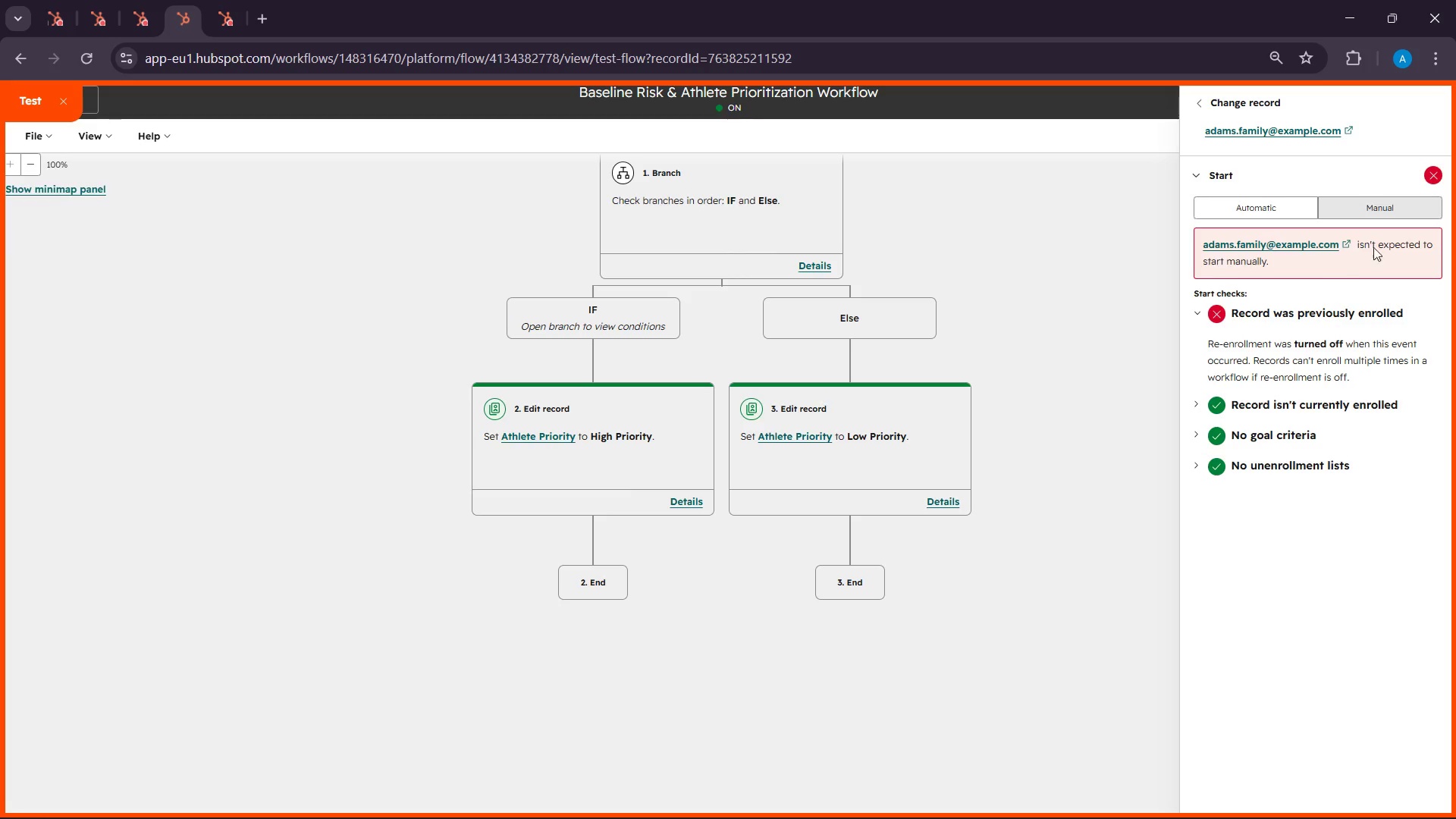 
left_click([1191, 99])
 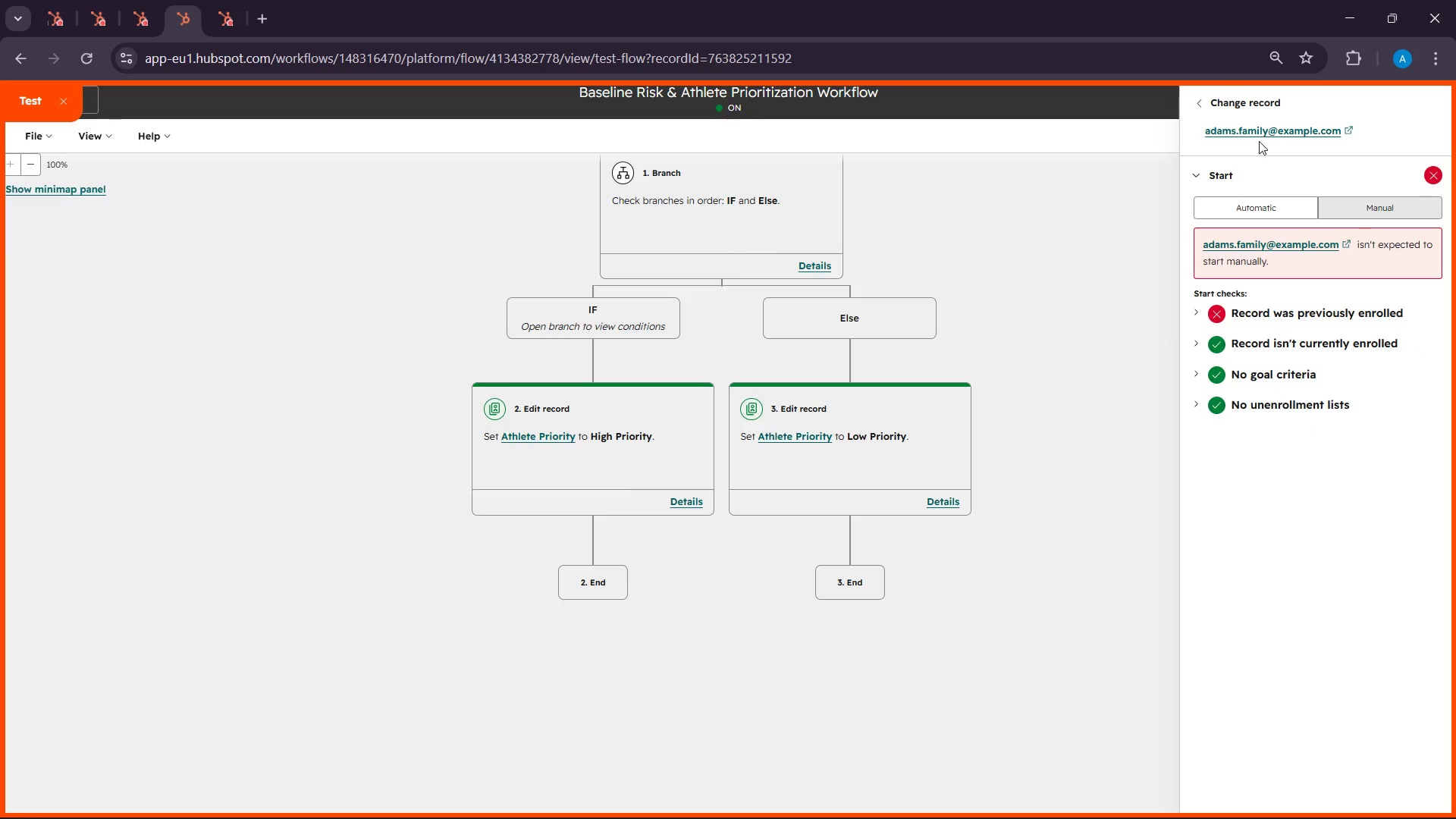 
left_click([1205, 102])
 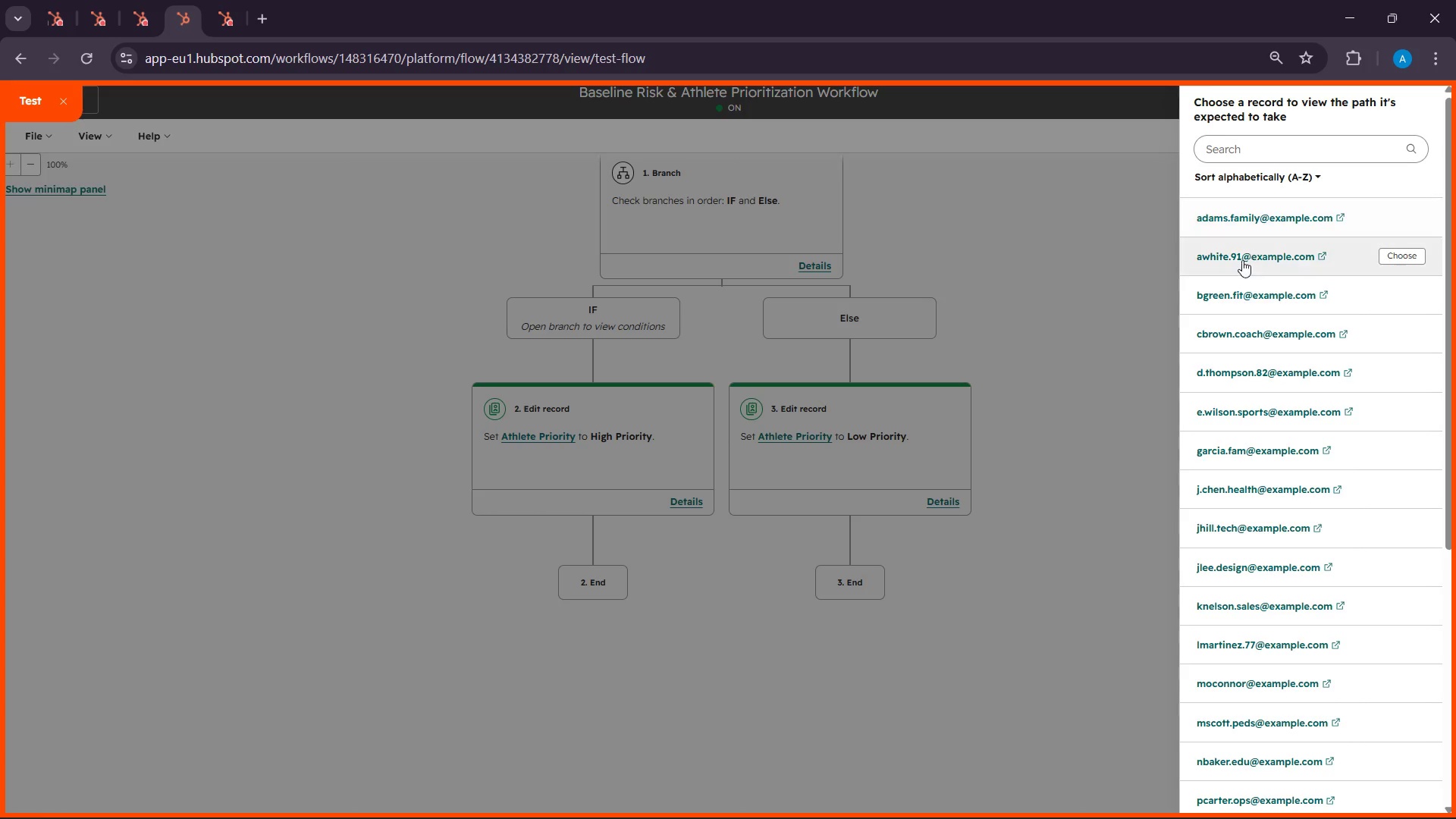 
left_click([1232, 255])
 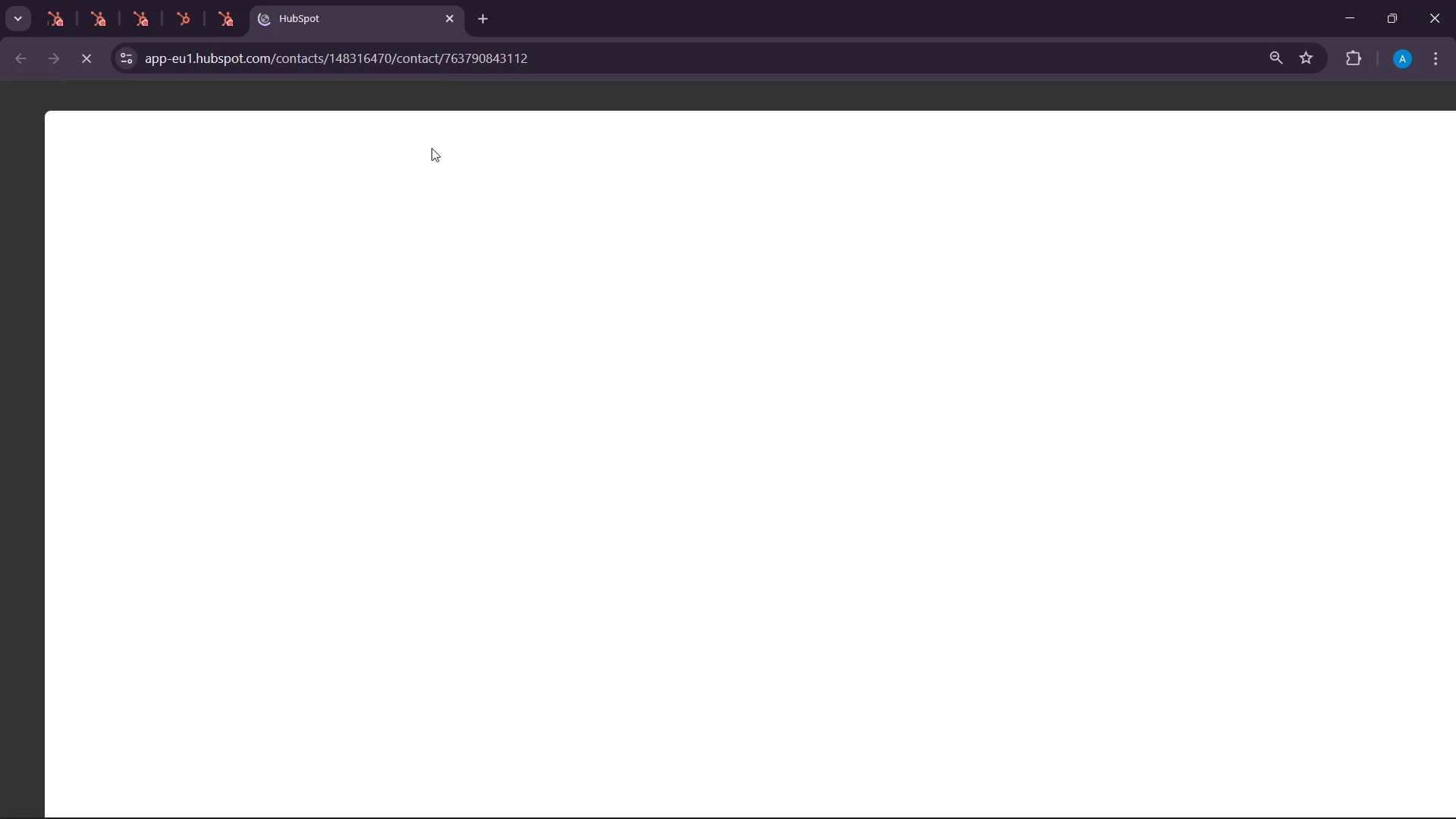 
mouse_move([268, 0])
 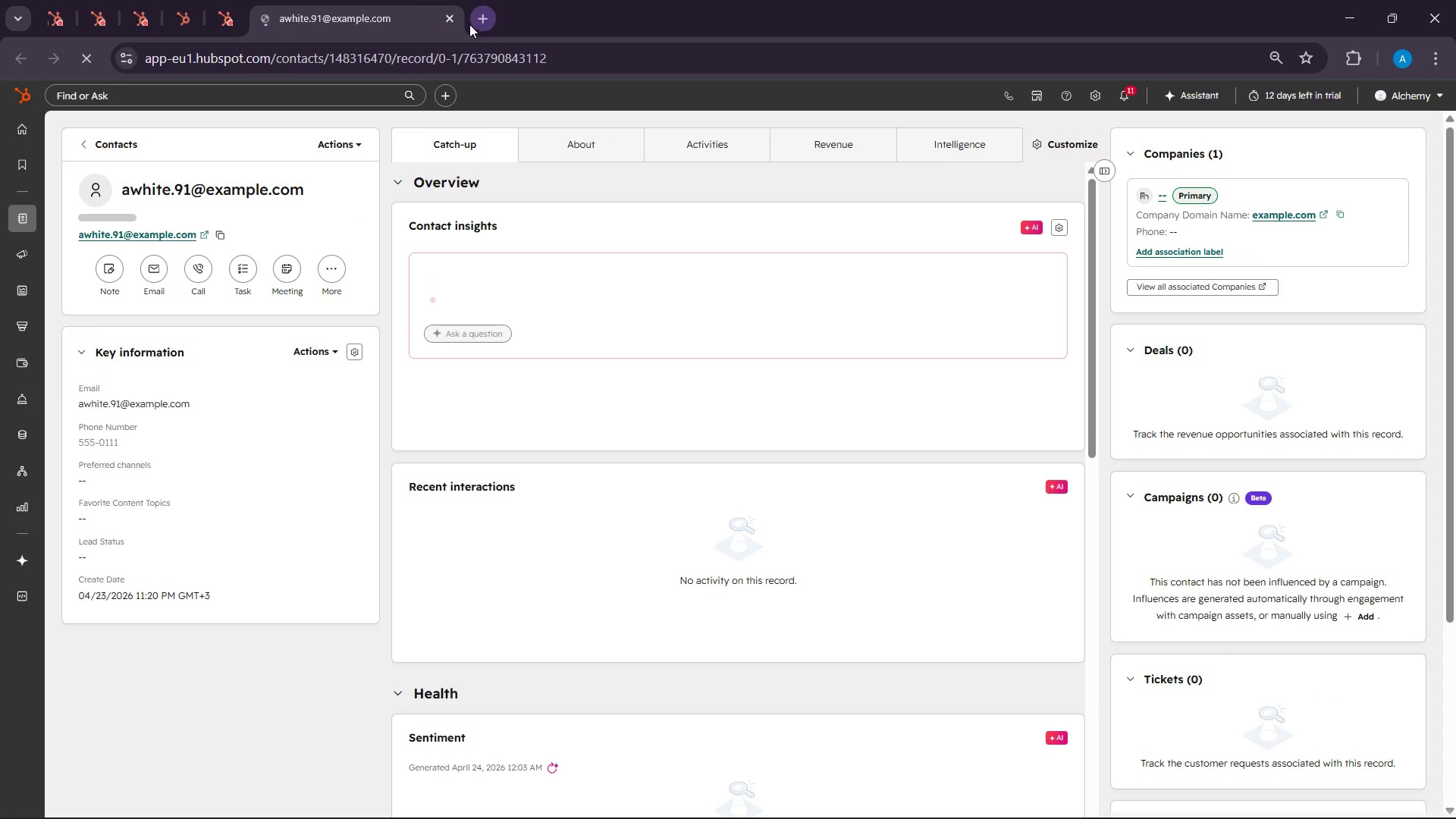 
left_click([452, 19])
 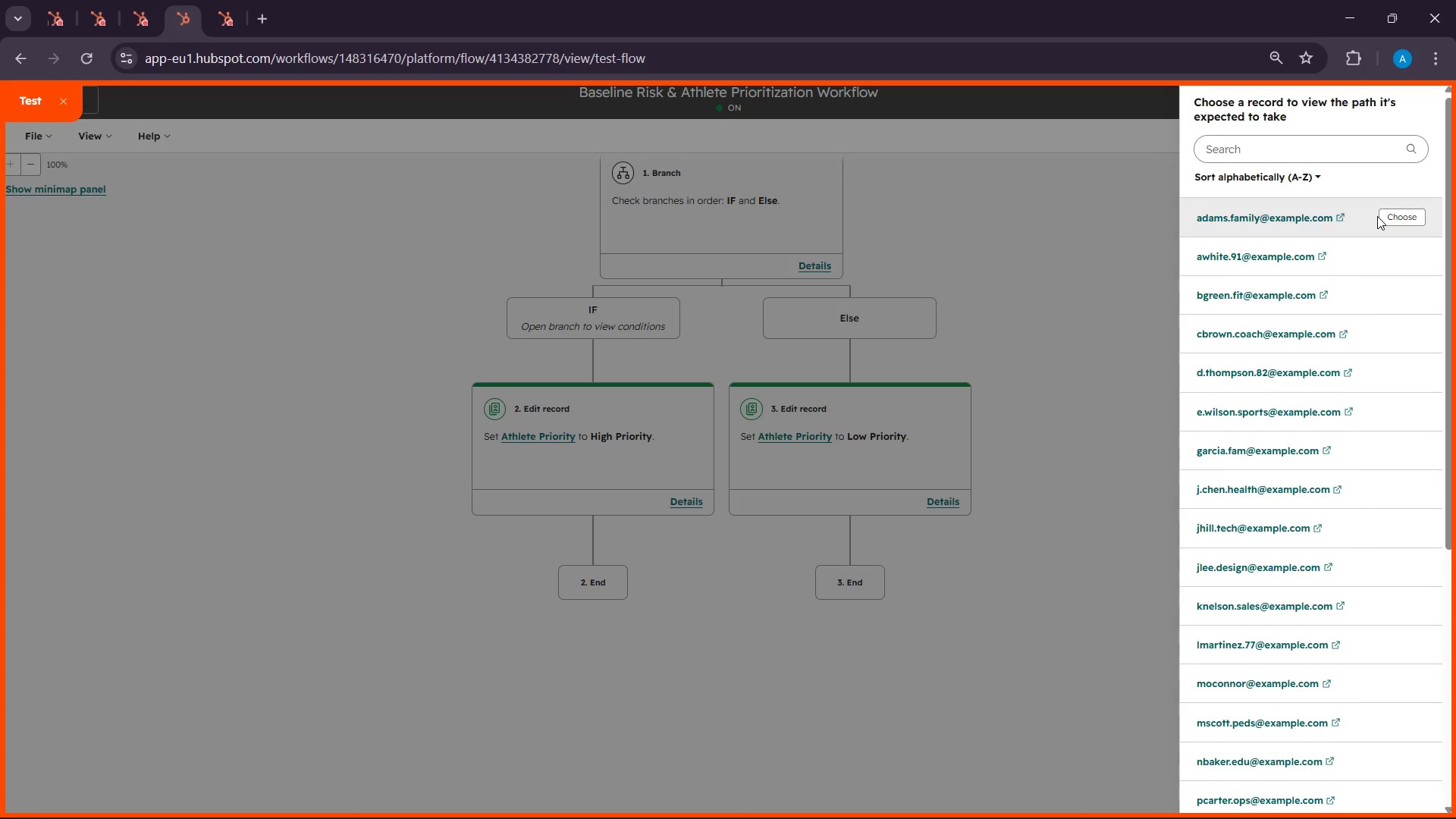 
left_click([1406, 261])
 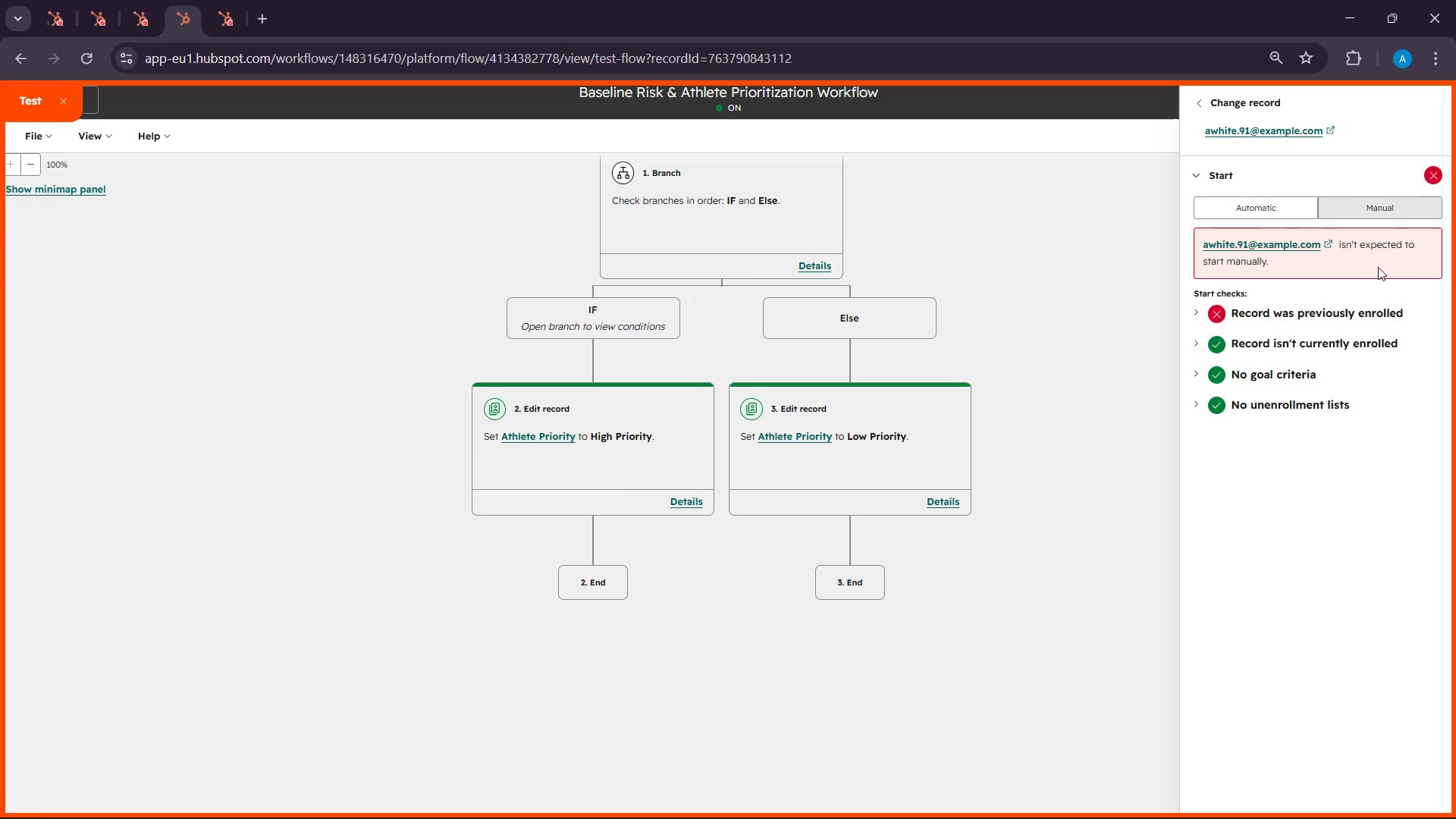 
scroll: coordinate [911, 394], scroll_direction: up, amount: 9.0
 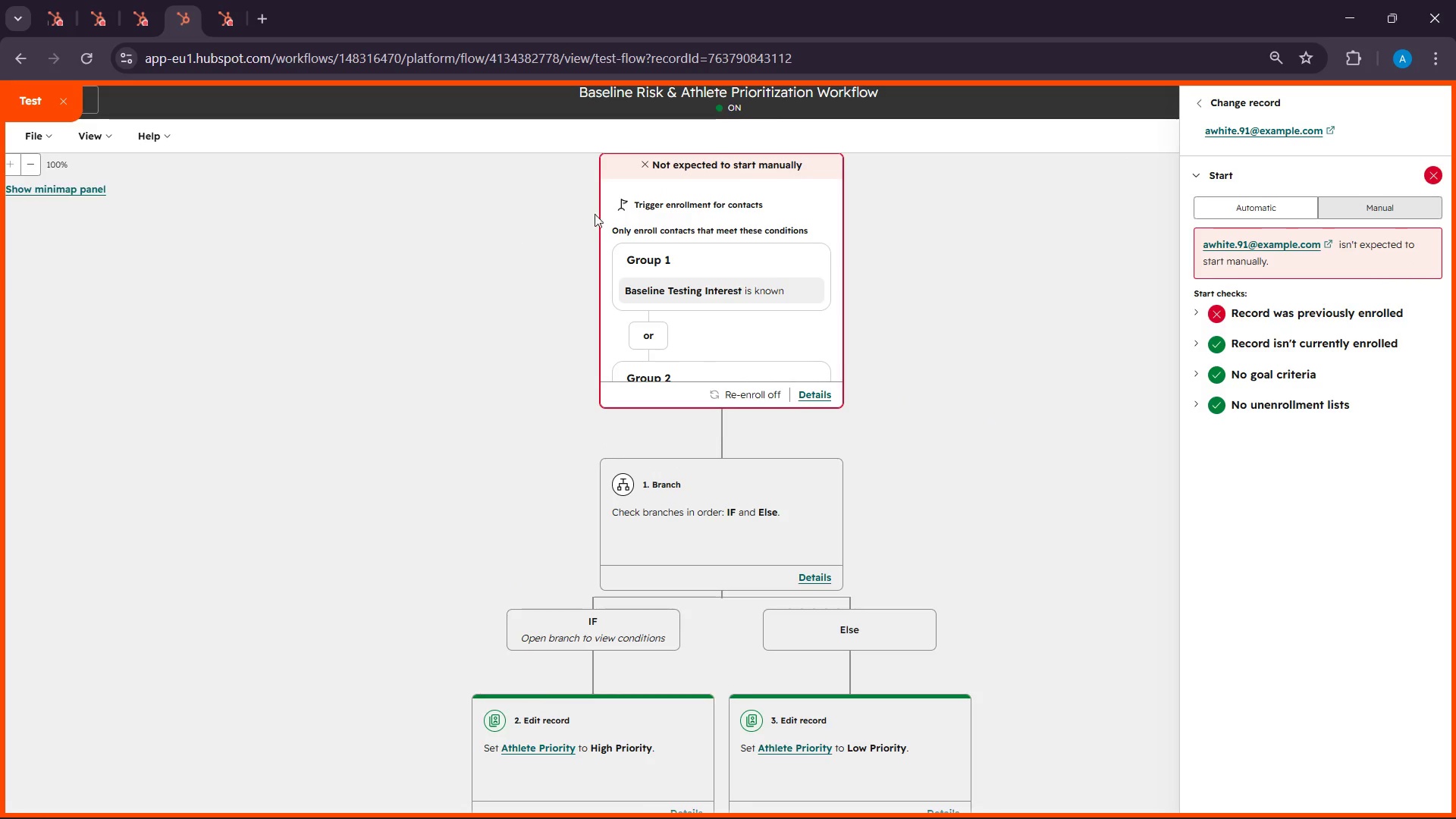 
left_click([52, 103])
 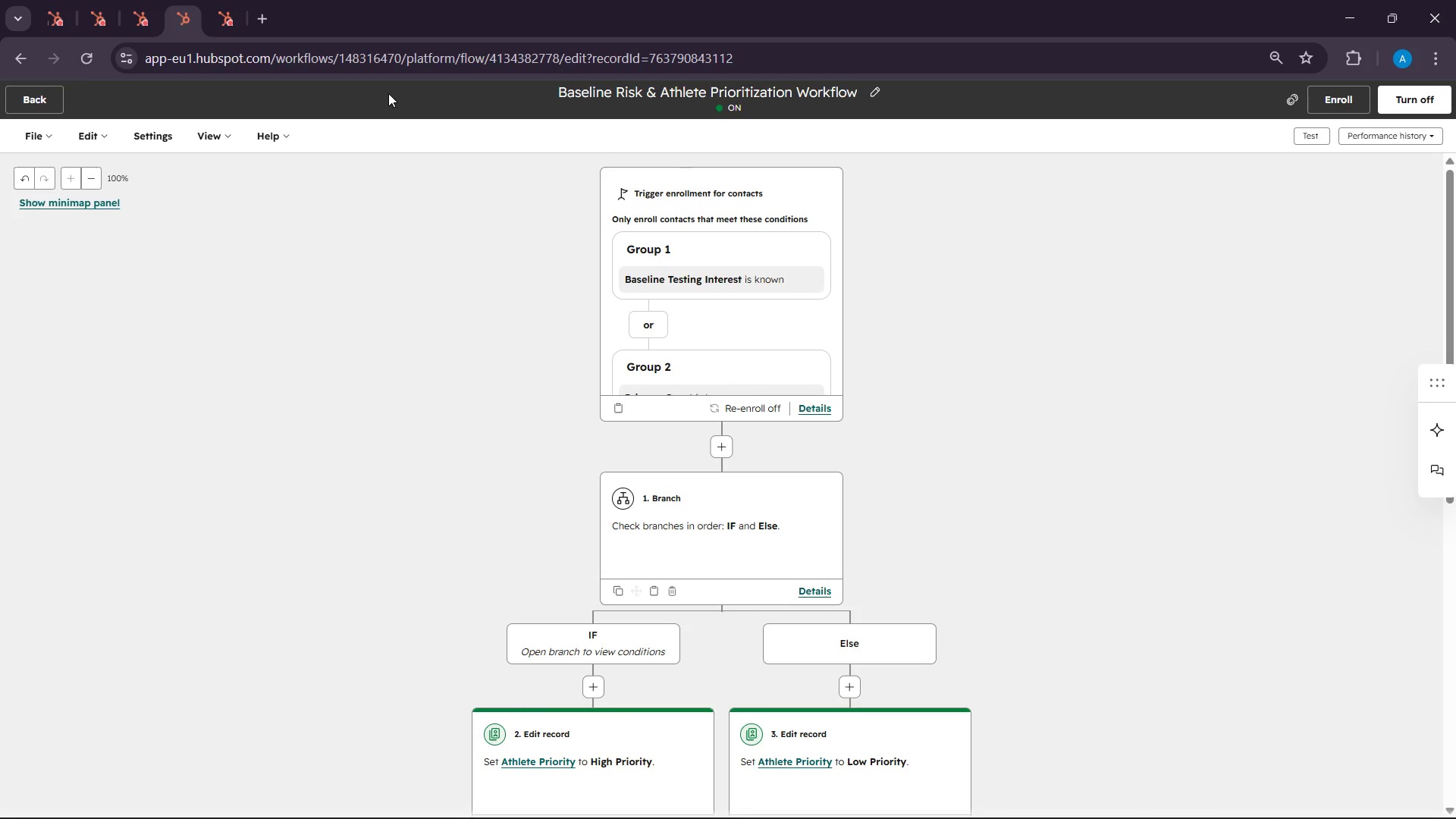 
wait(20.08)
 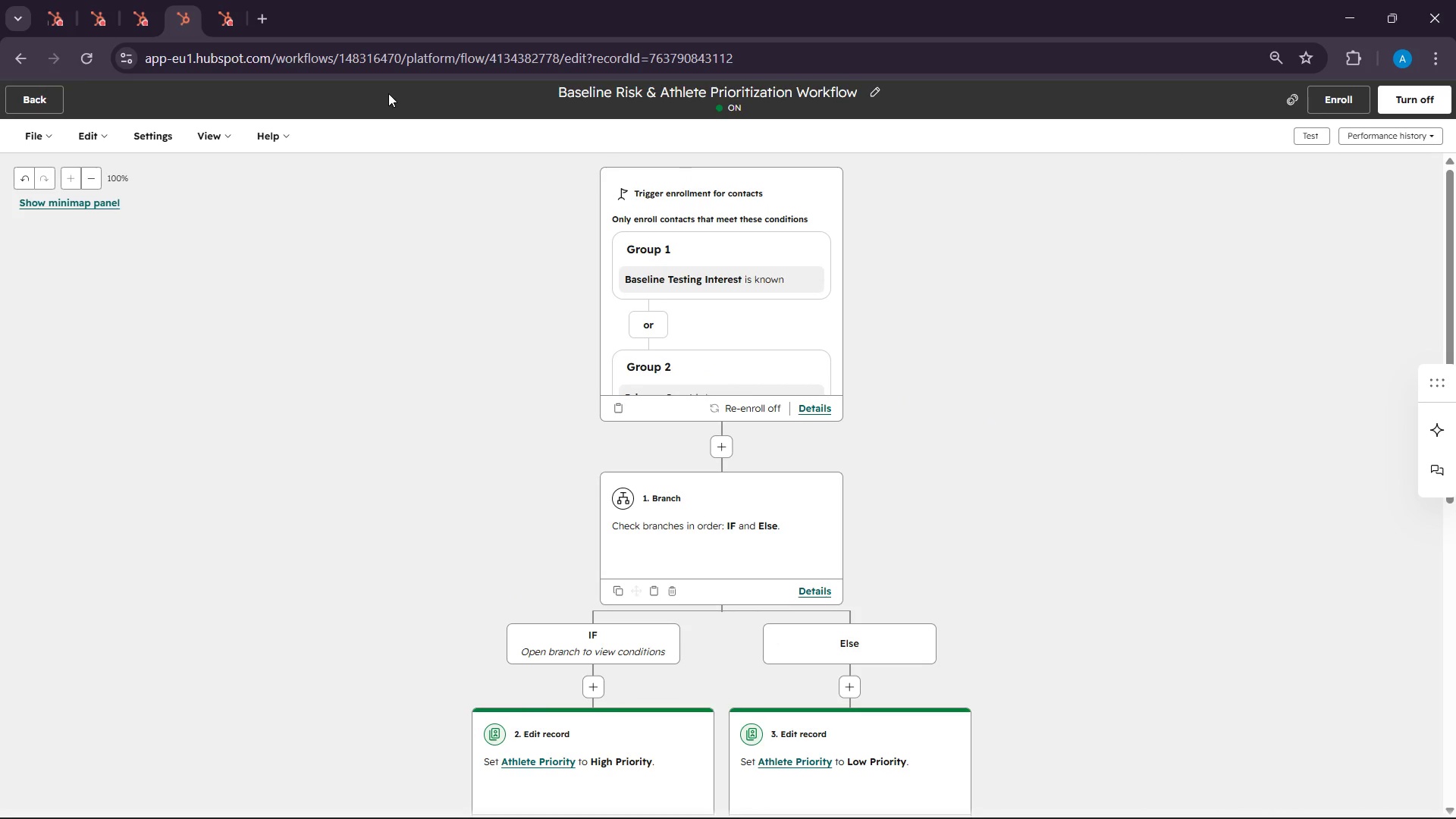 
scroll: coordinate [492, 233], scroll_direction: down, amount: 3.0
 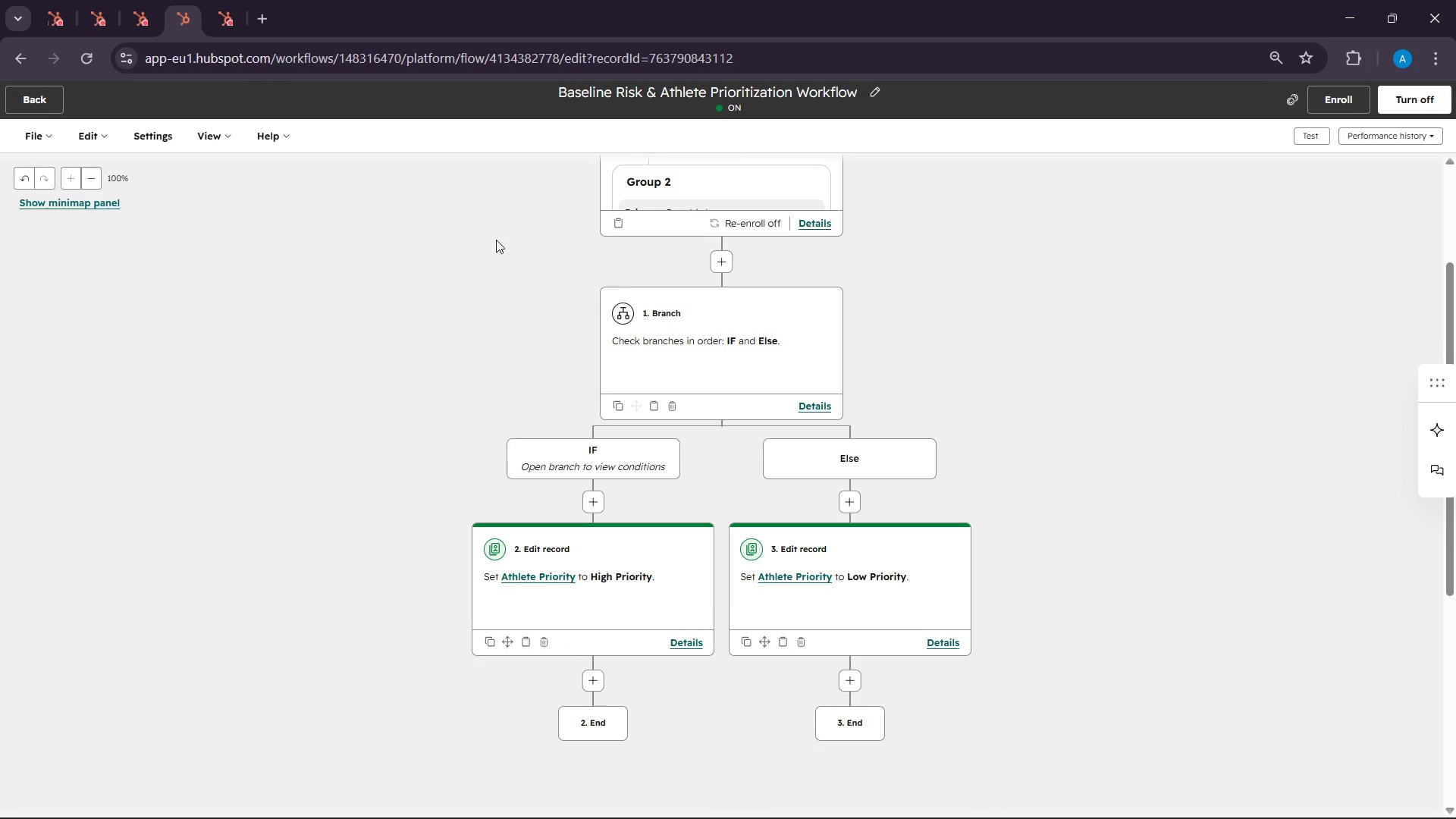 
scroll: coordinate [496, 240], scroll_direction: up, amount: 2.0
 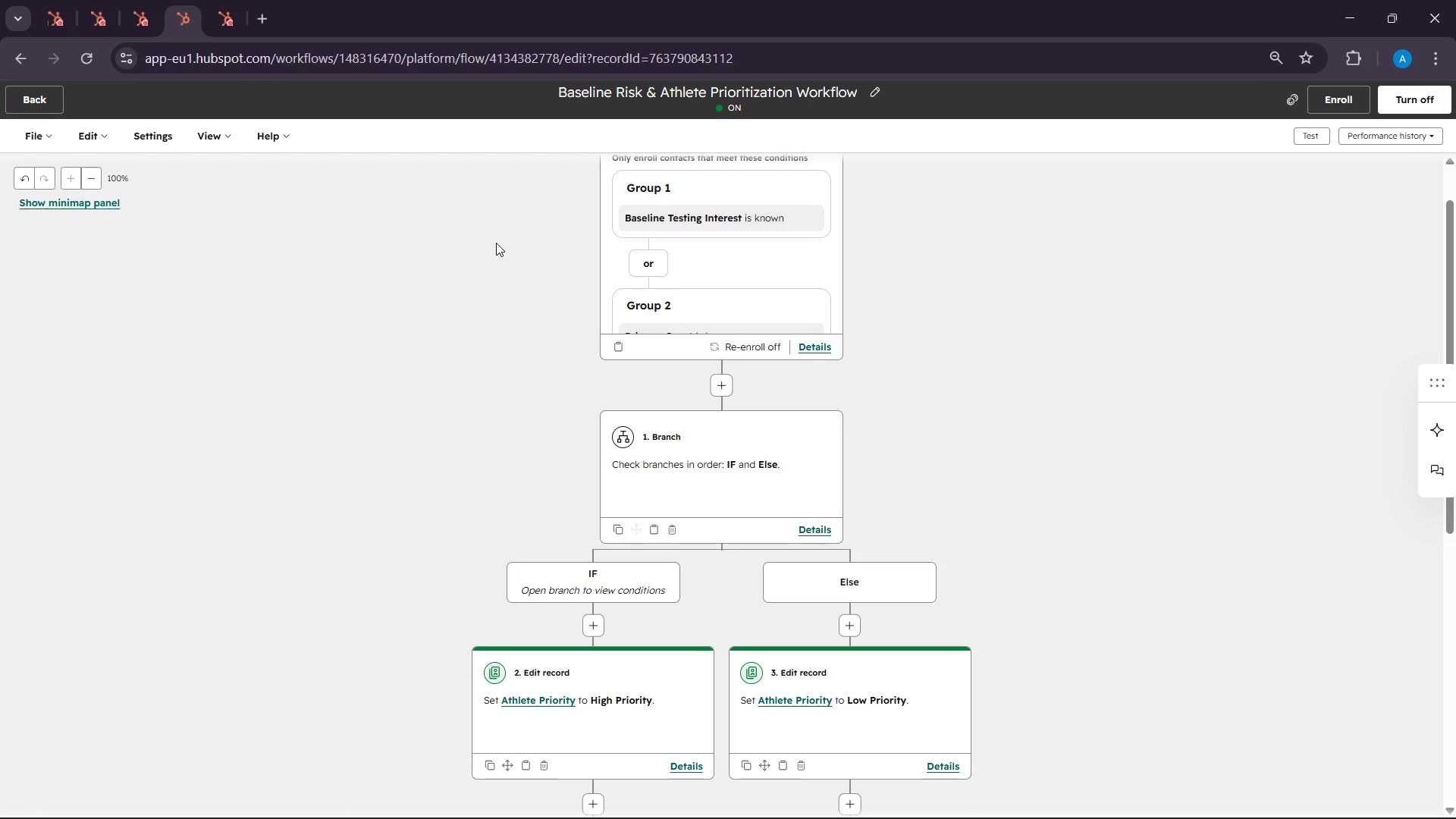 
scroll: coordinate [496, 243], scroll_direction: down, amount: 1.0
 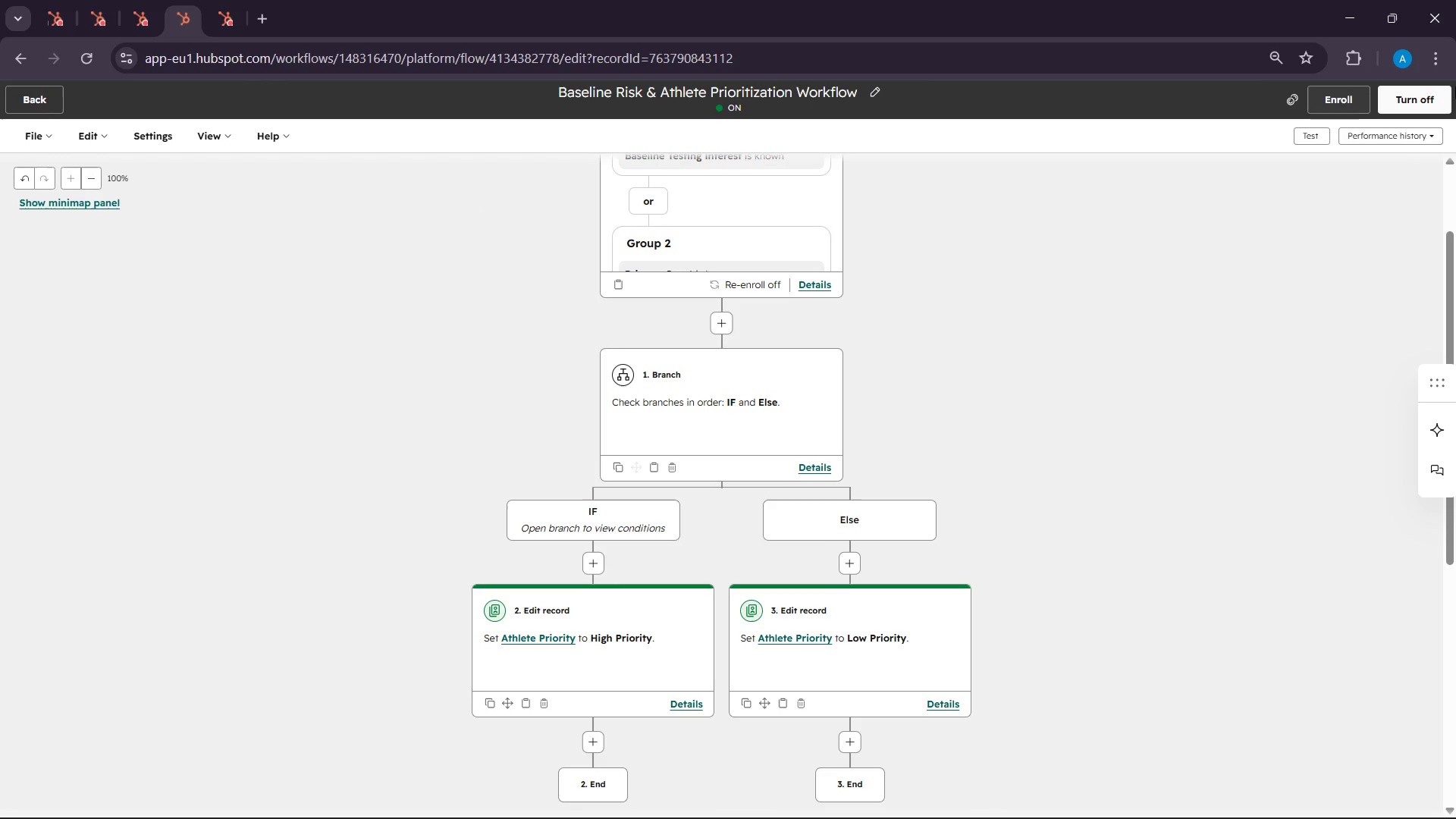 
left_click([1432, 94])
 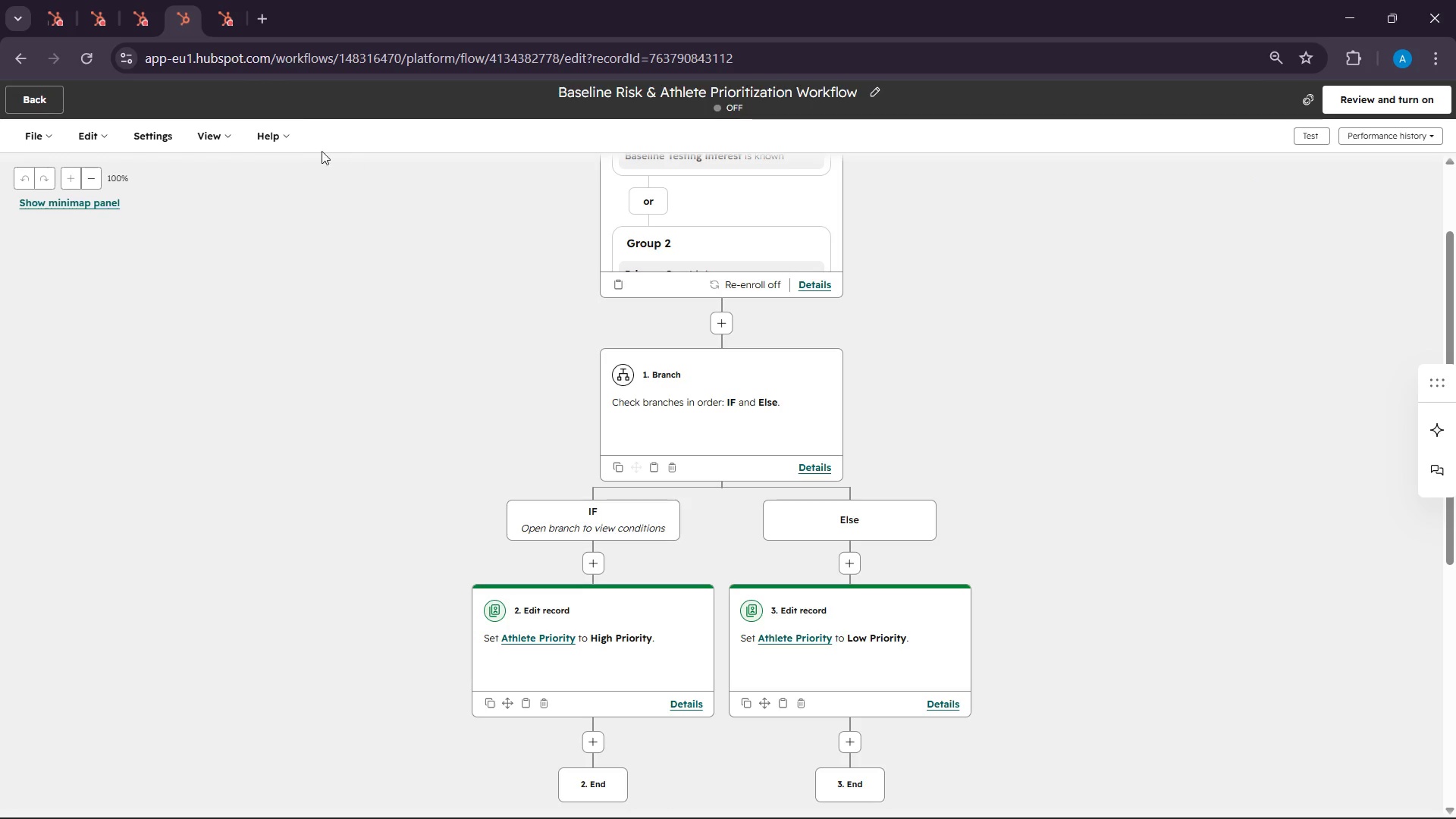 
left_click([90, 136])
 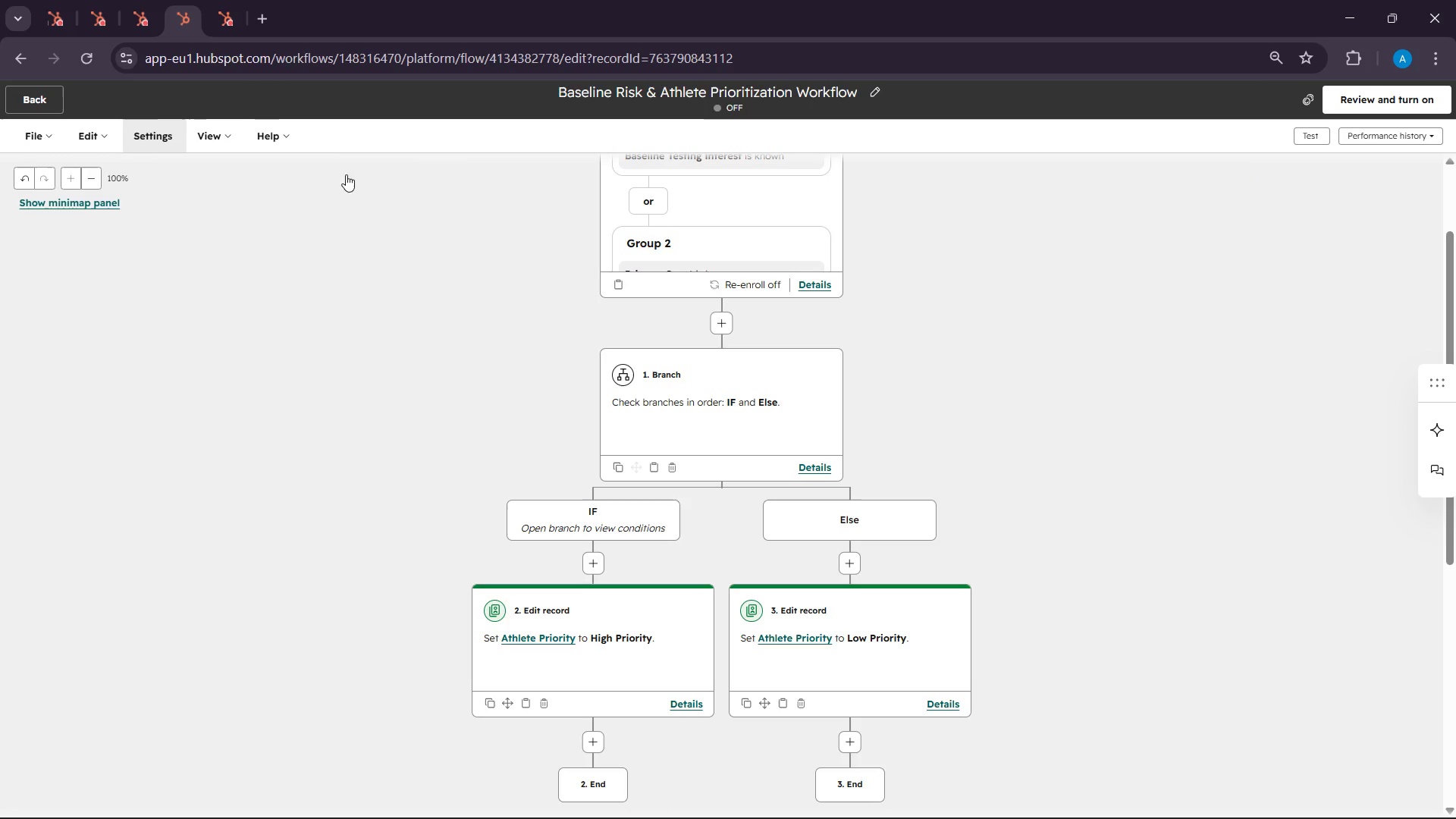 
left_click([500, 223])
 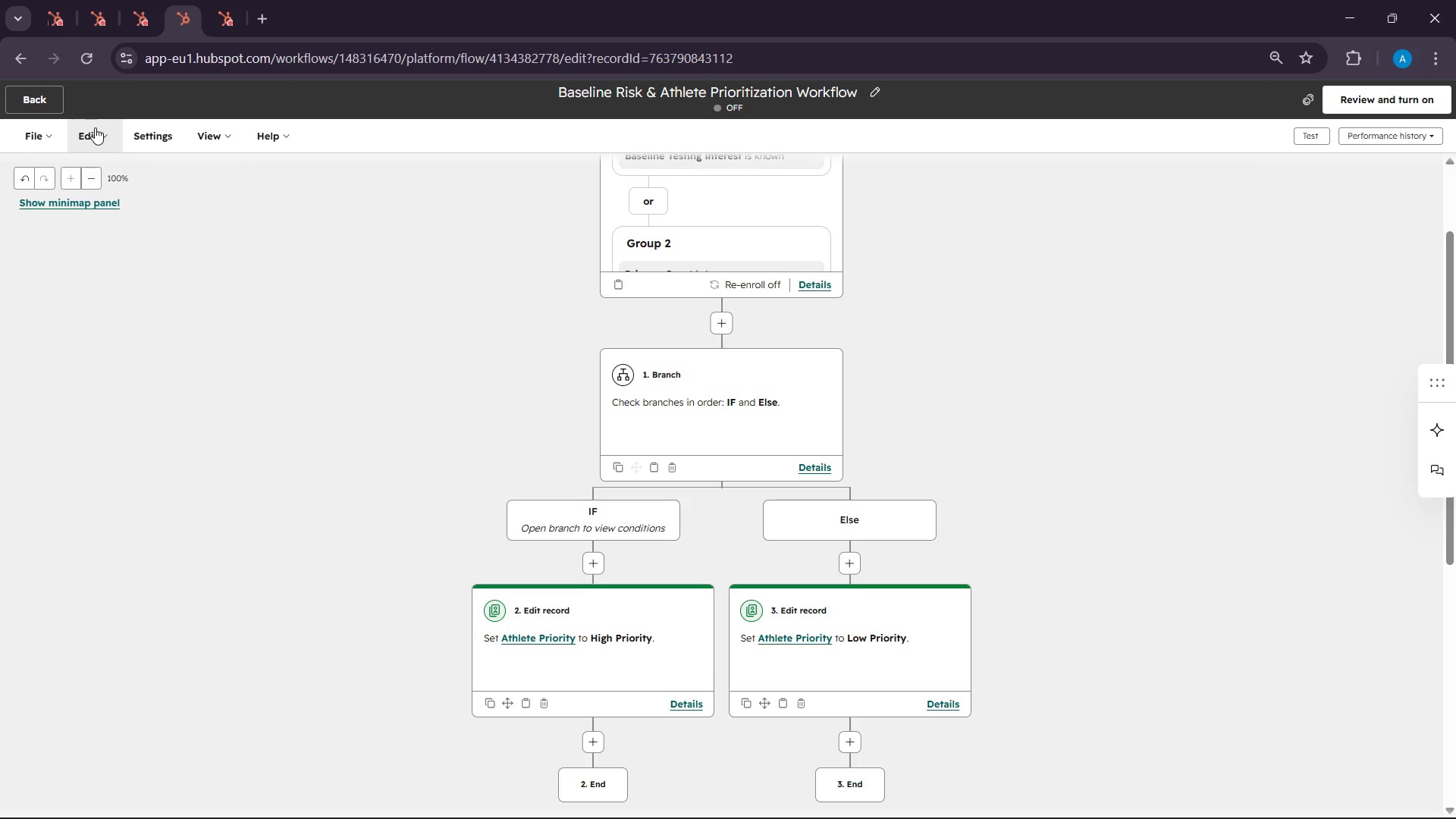 
left_click([94, 129])
 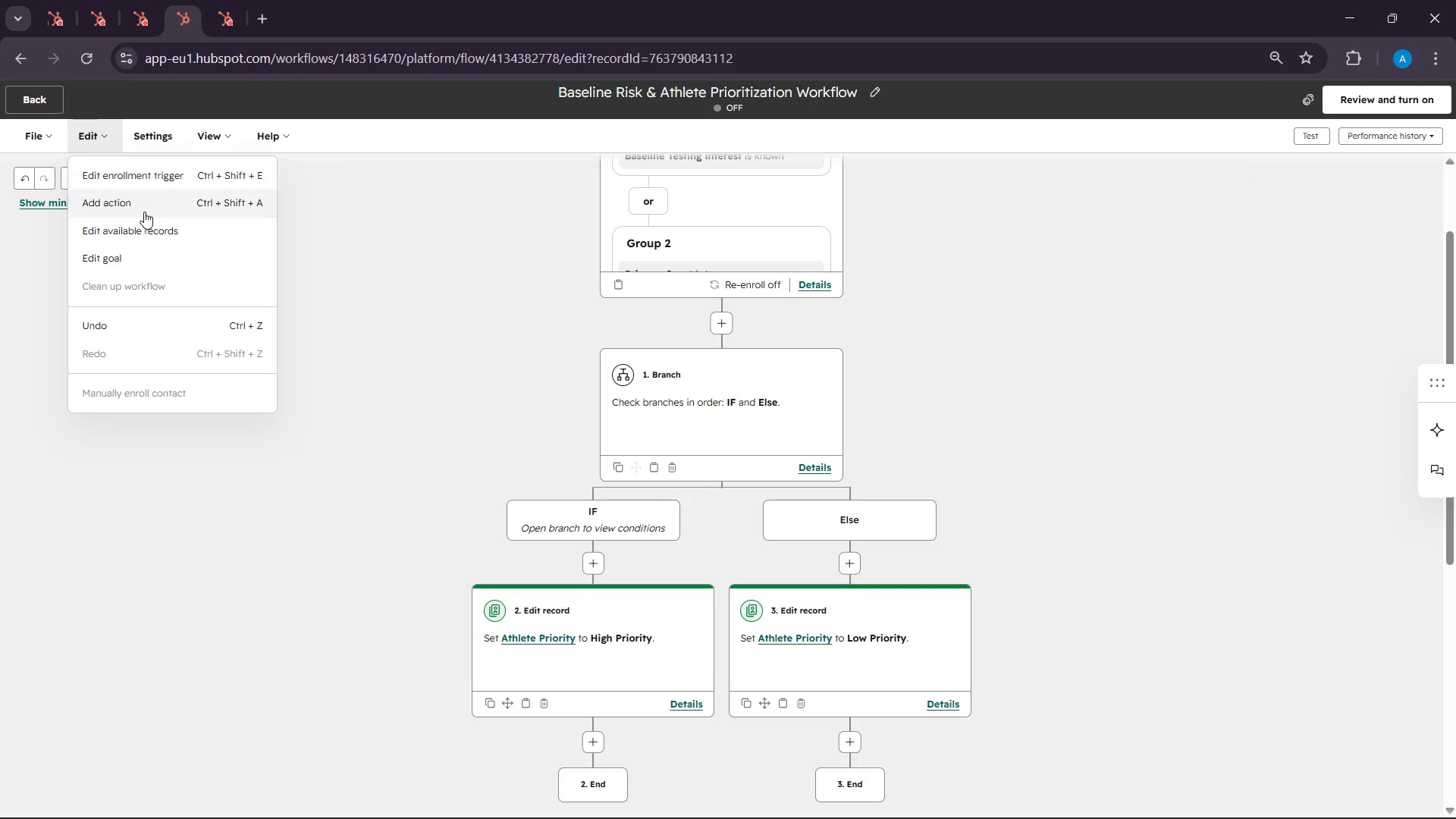 
left_click([237, 196])
 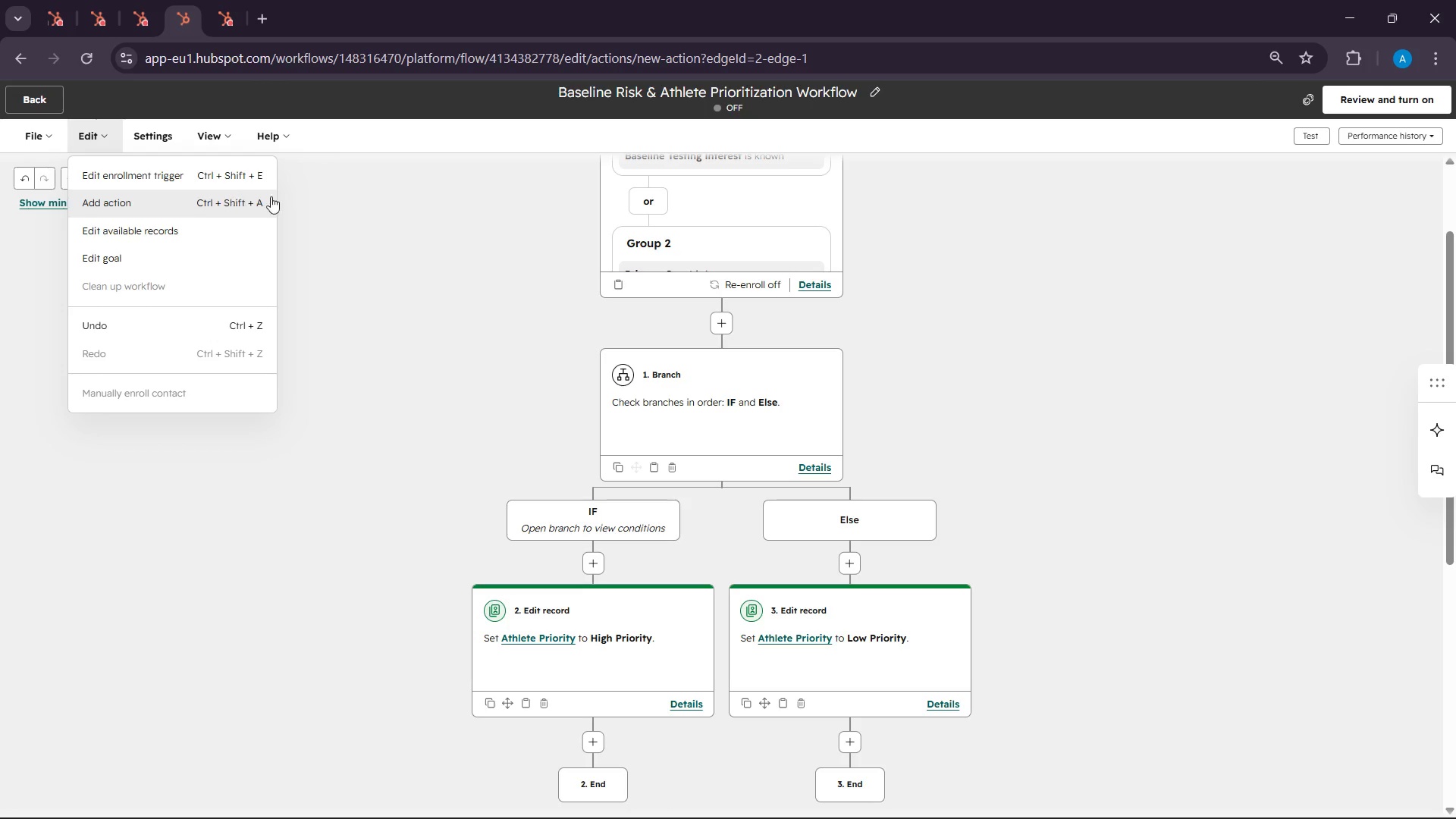 
mouse_move([580, 247])
 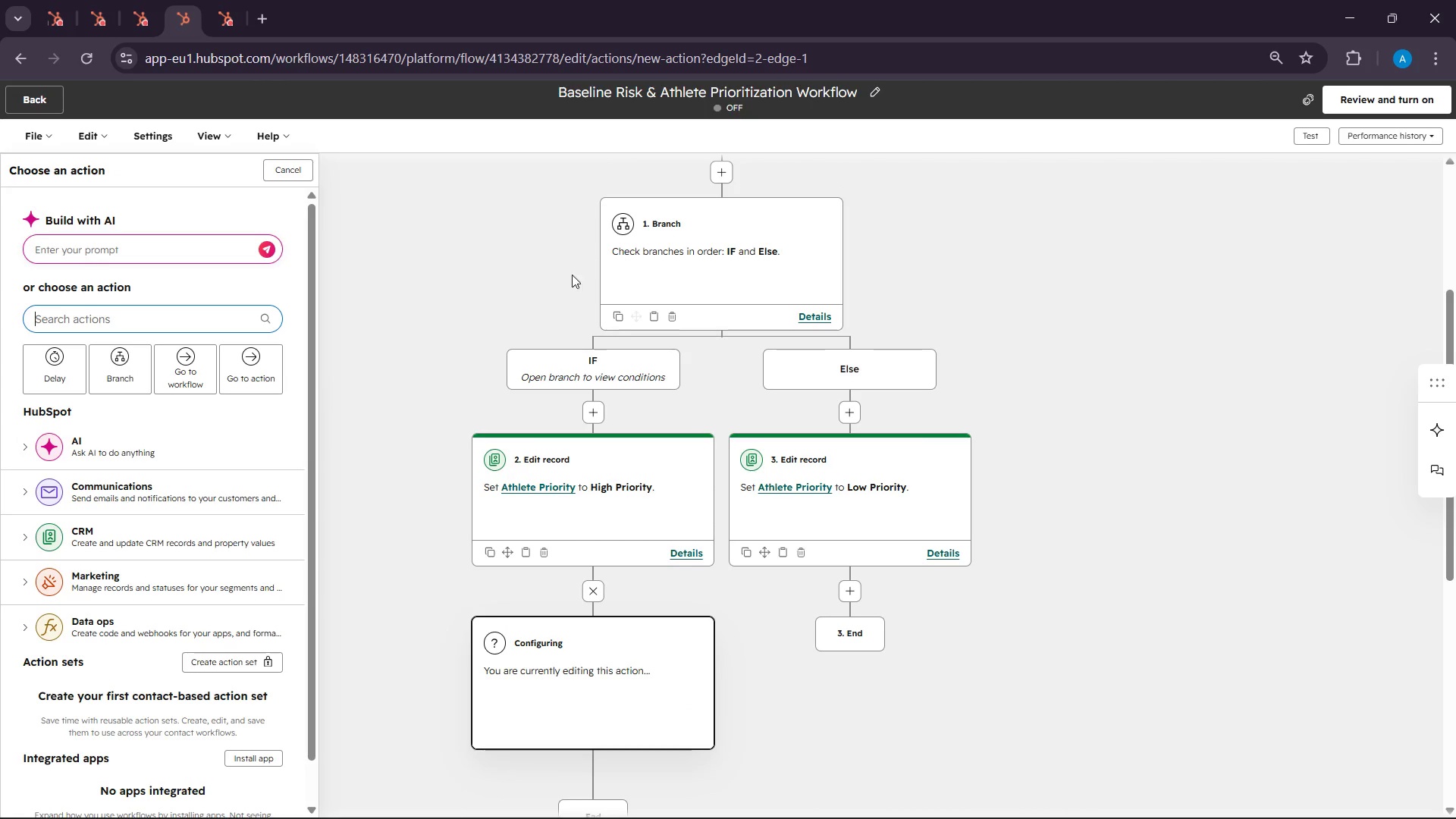 
scroll: coordinate [594, 316], scroll_direction: down, amount: 4.0
 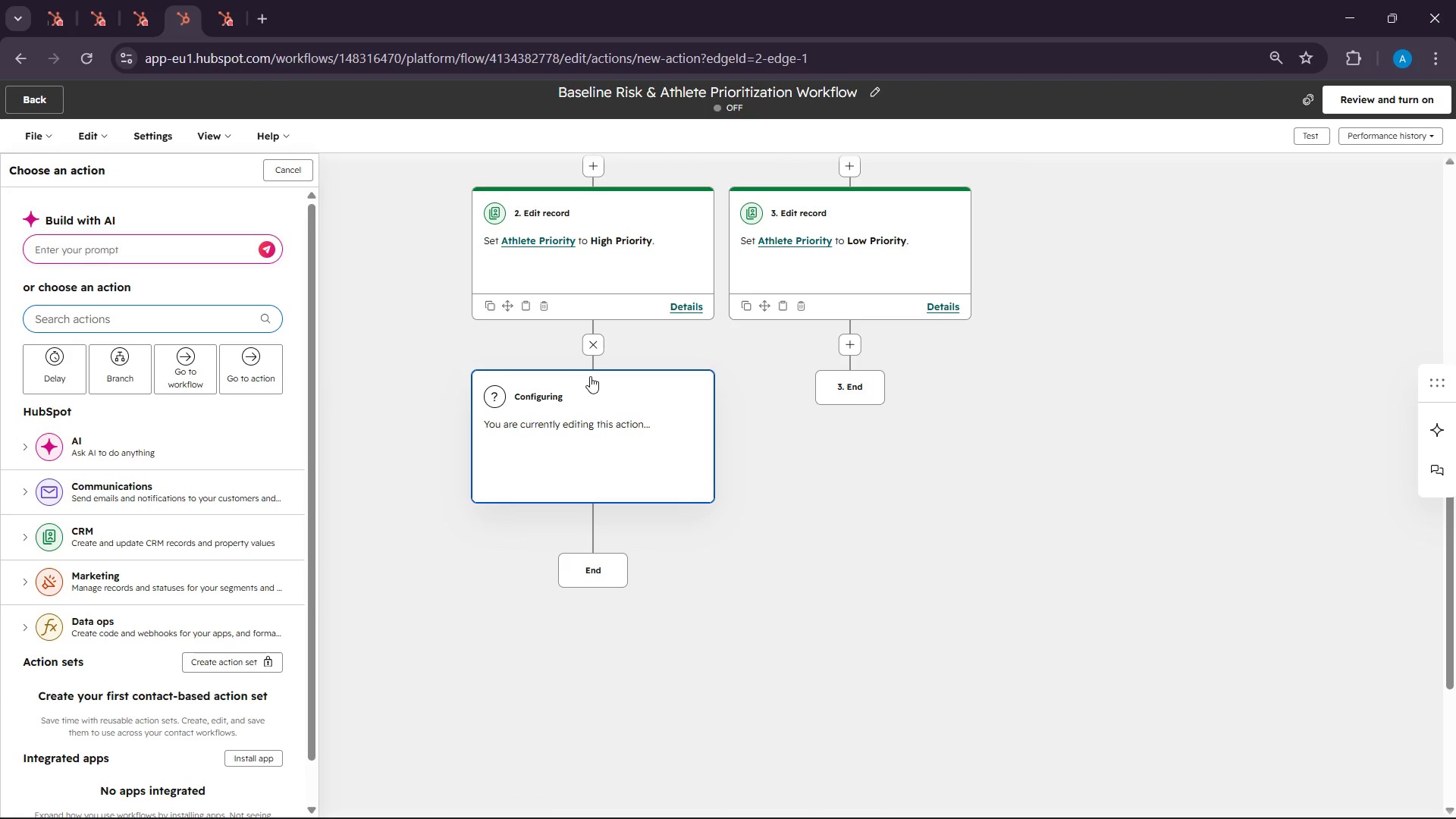 
left_click([593, 353])
 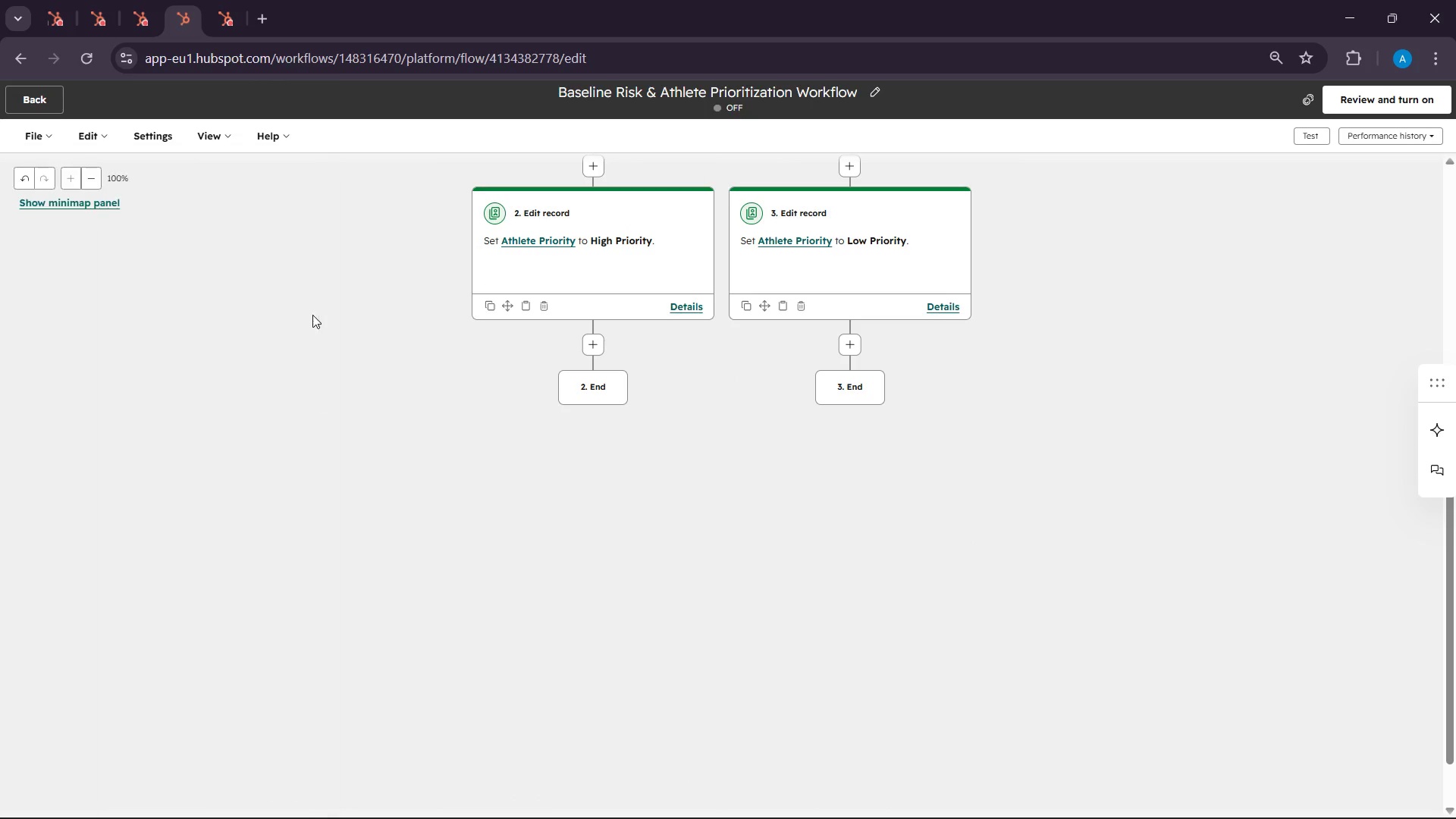 
scroll: coordinate [917, 362], scroll_direction: up, amount: 16.0
 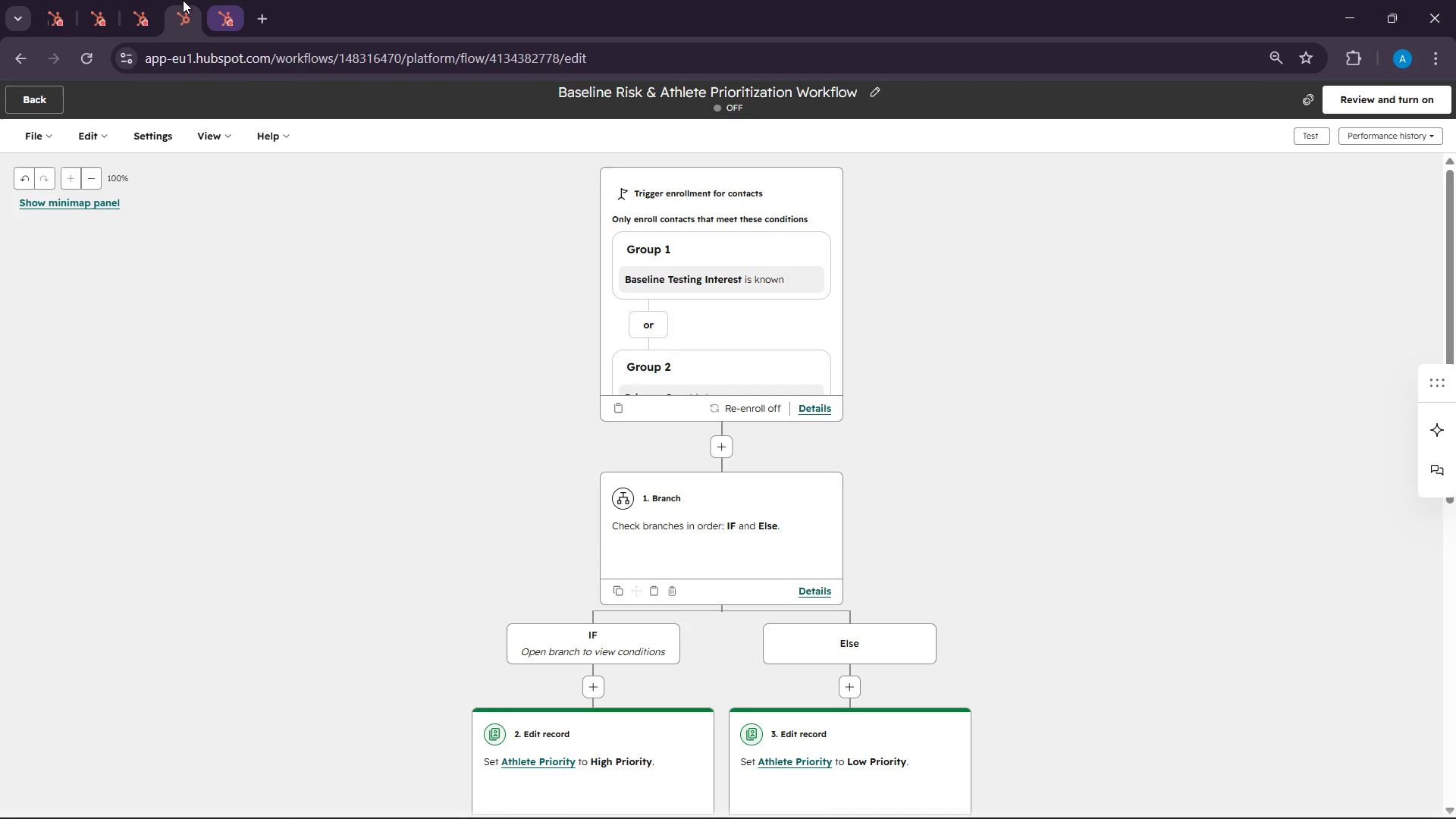 
left_click([220, 0])
 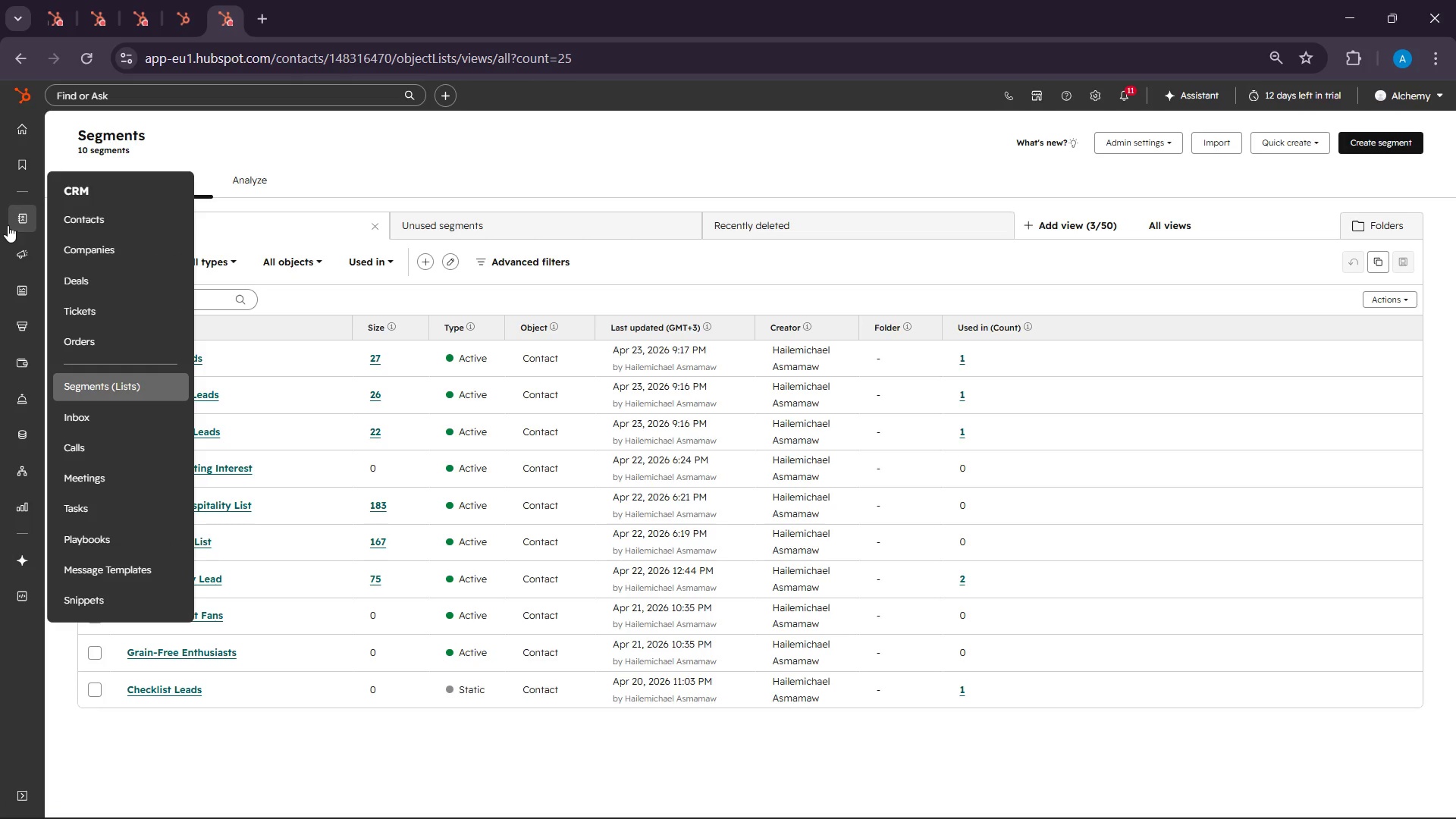 
left_click([96, 381])
 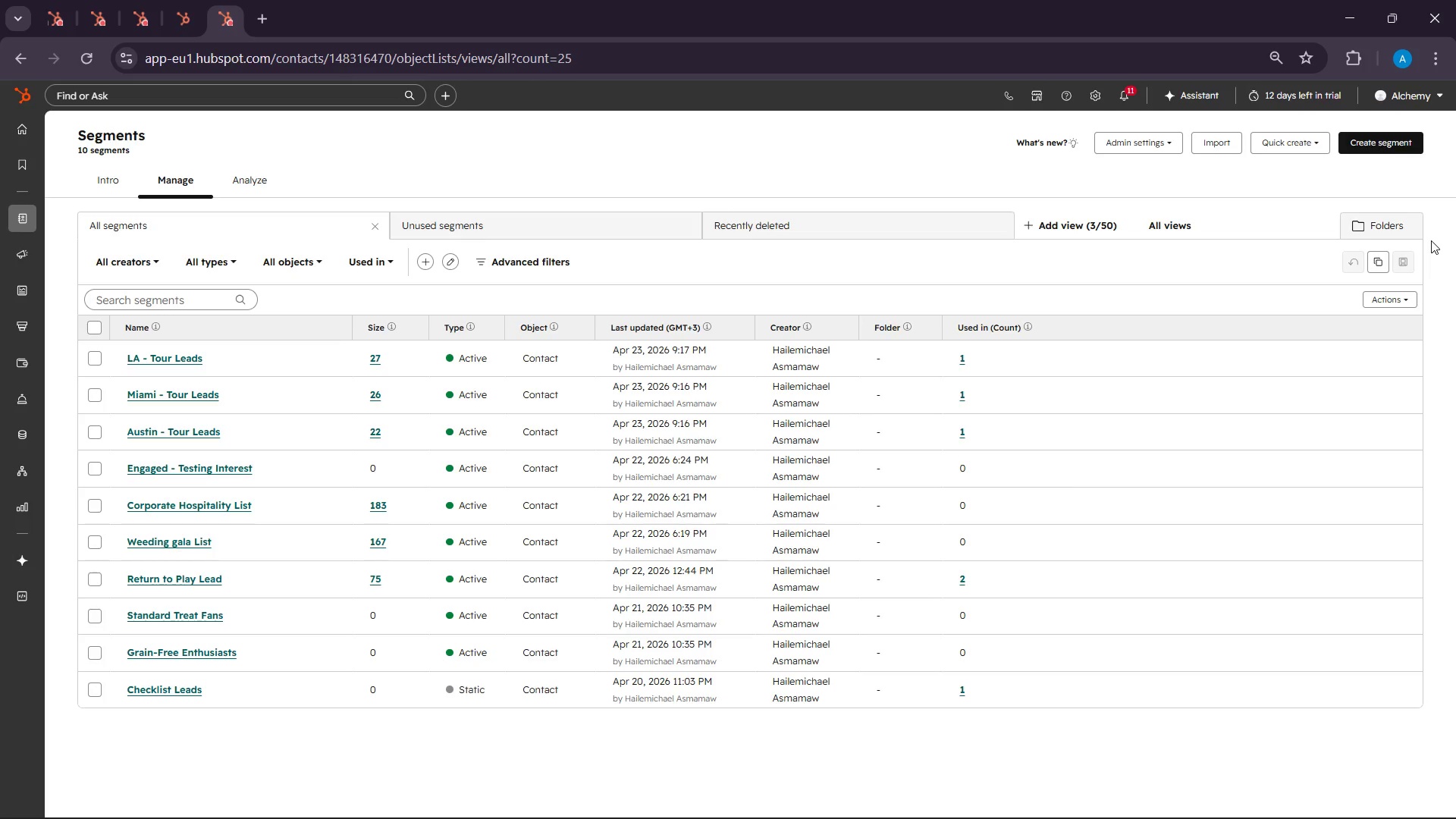 
wait(64.14)
 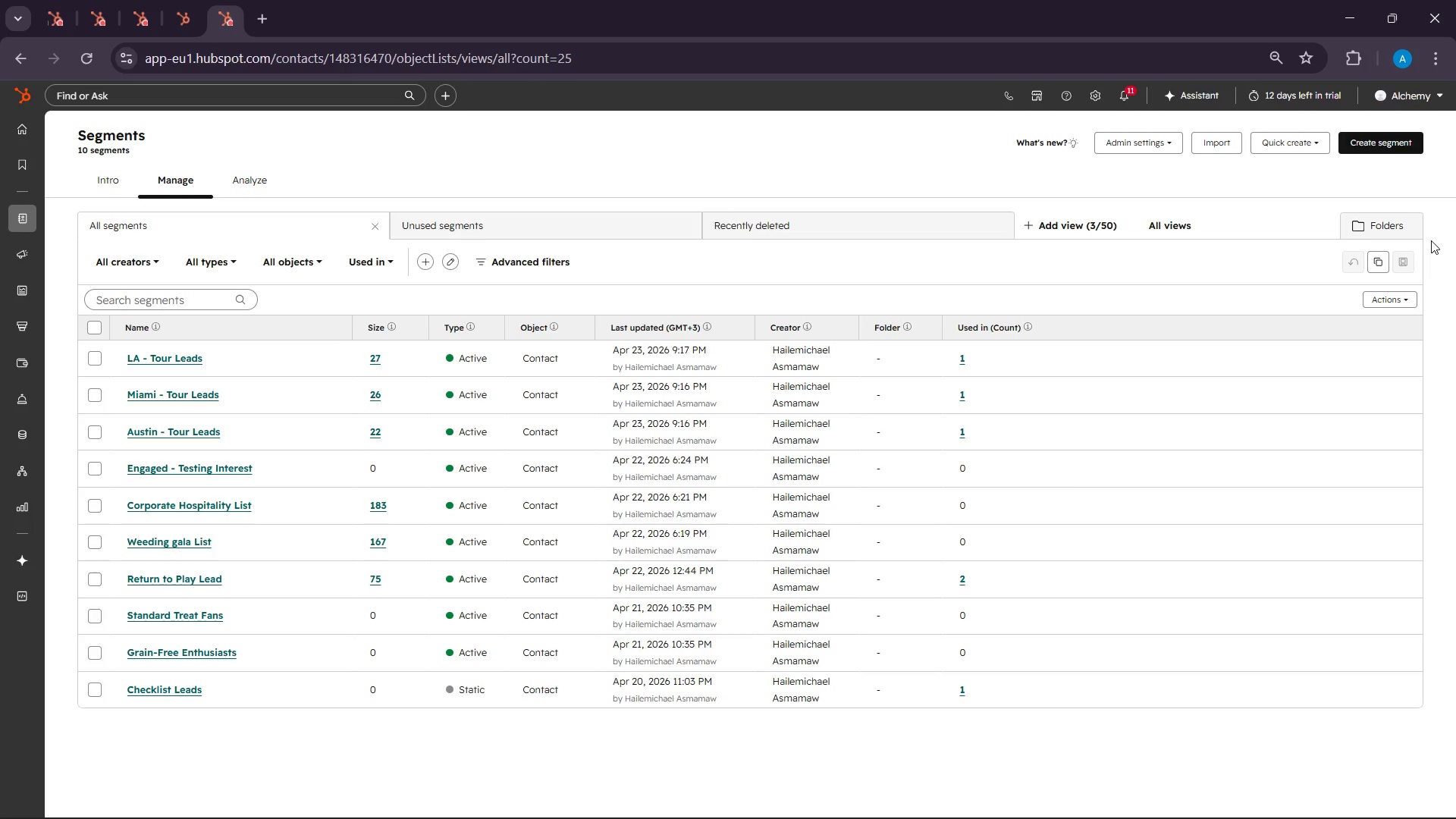 
left_click([1389, 133])
 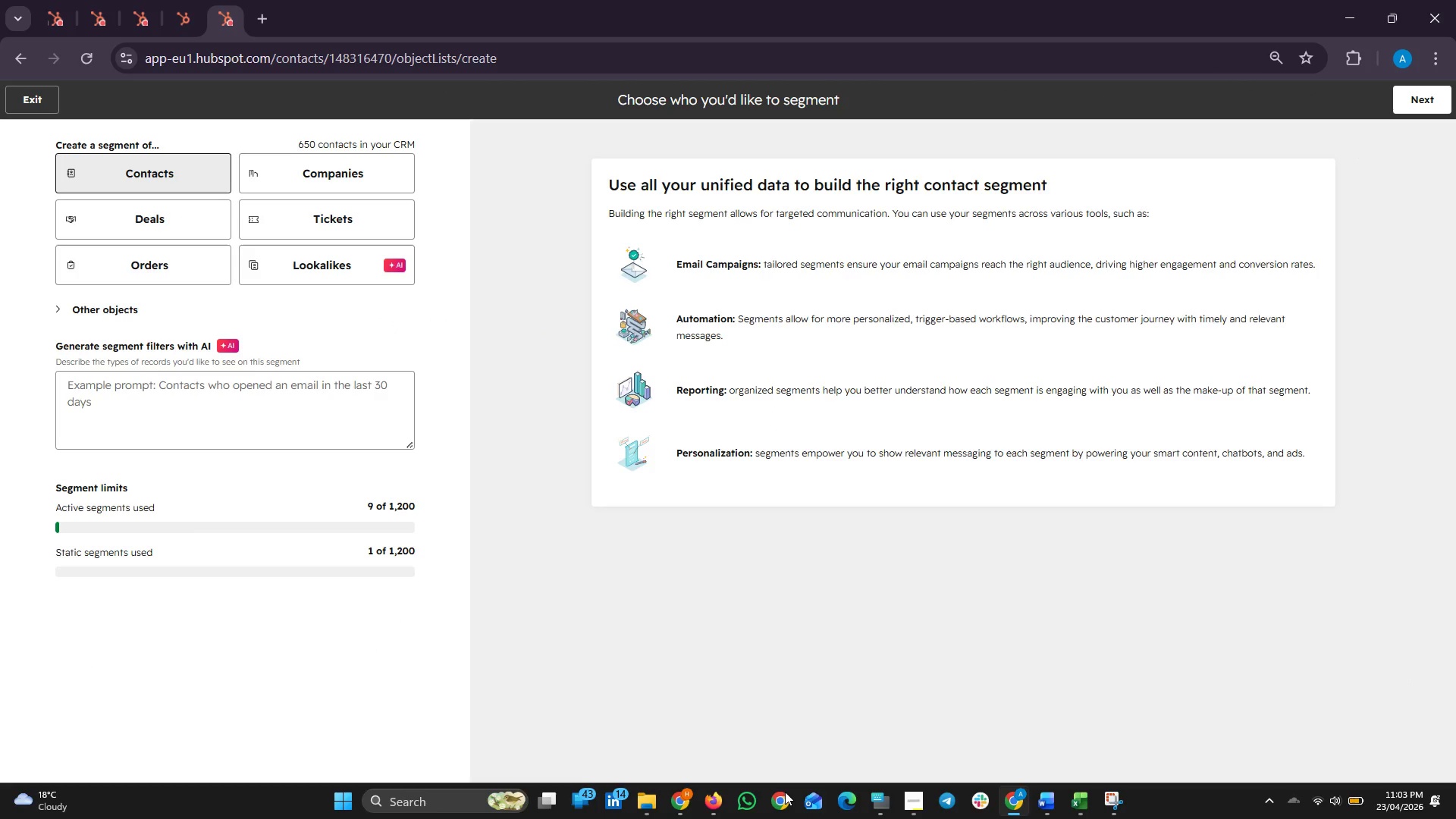 
left_click([916, 805])